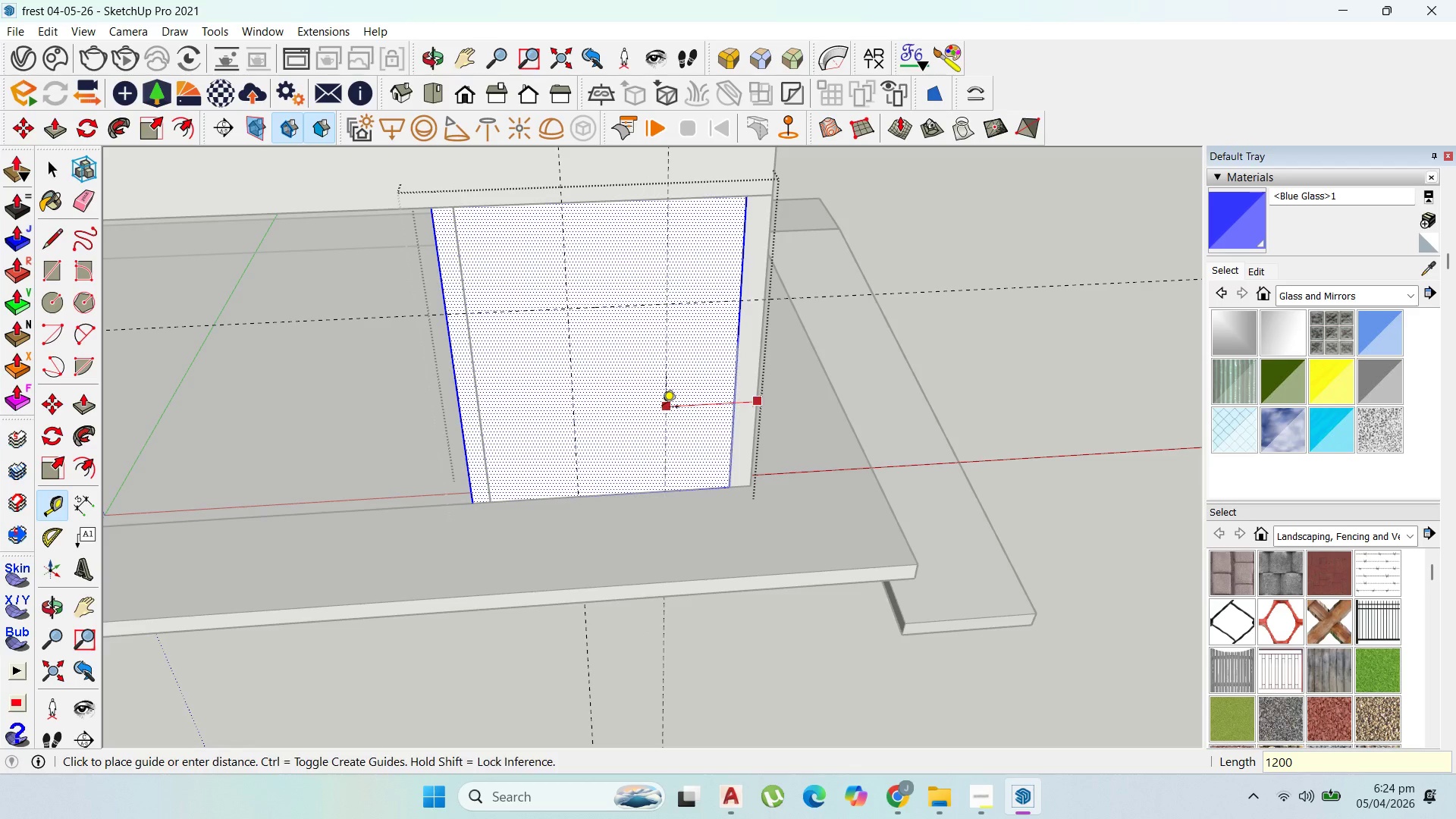 
key(Enter)
 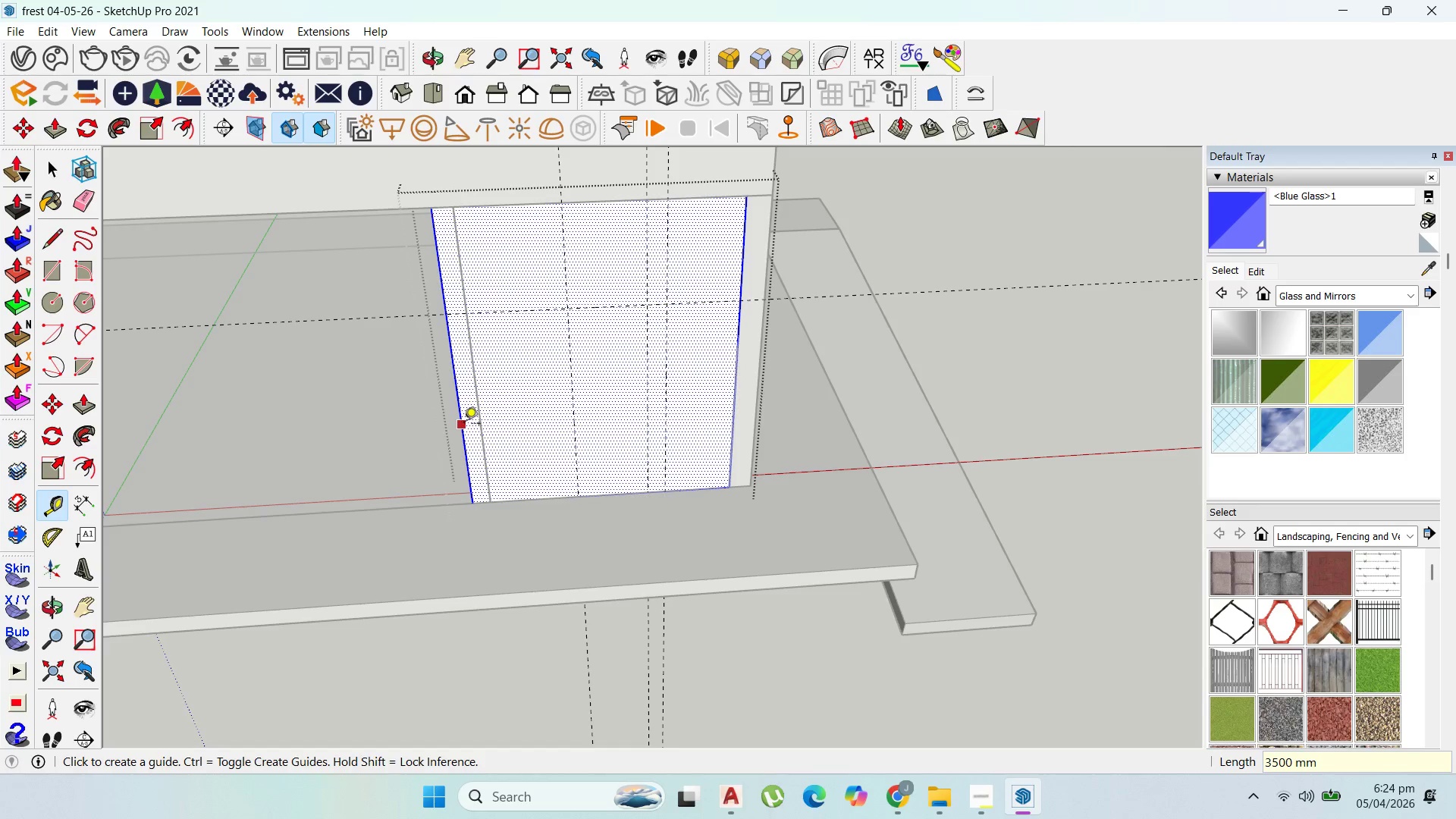 
left_click_drag(start_coordinate=[464, 425], to_coordinate=[471, 424])
 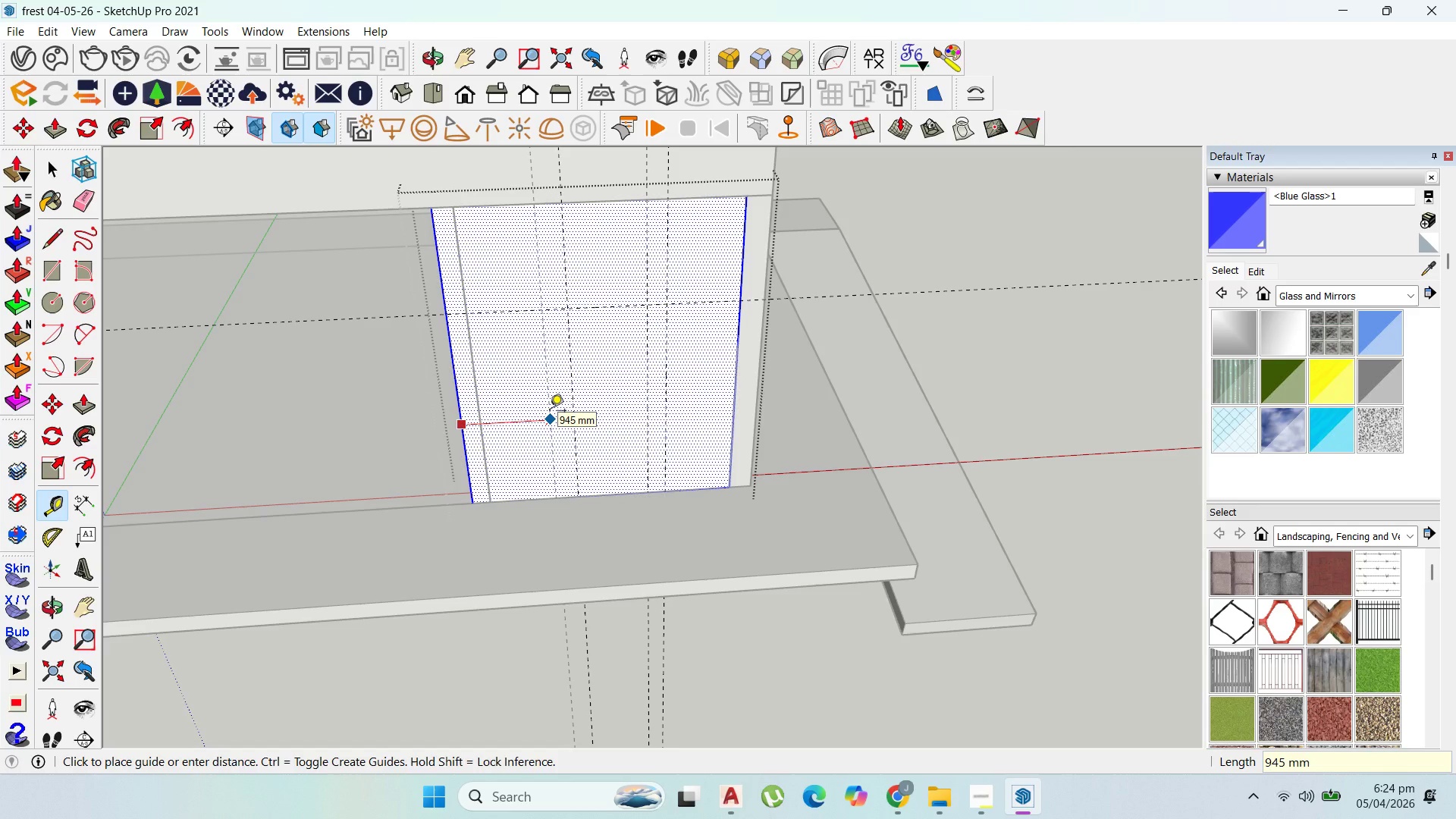 
key(Escape)
 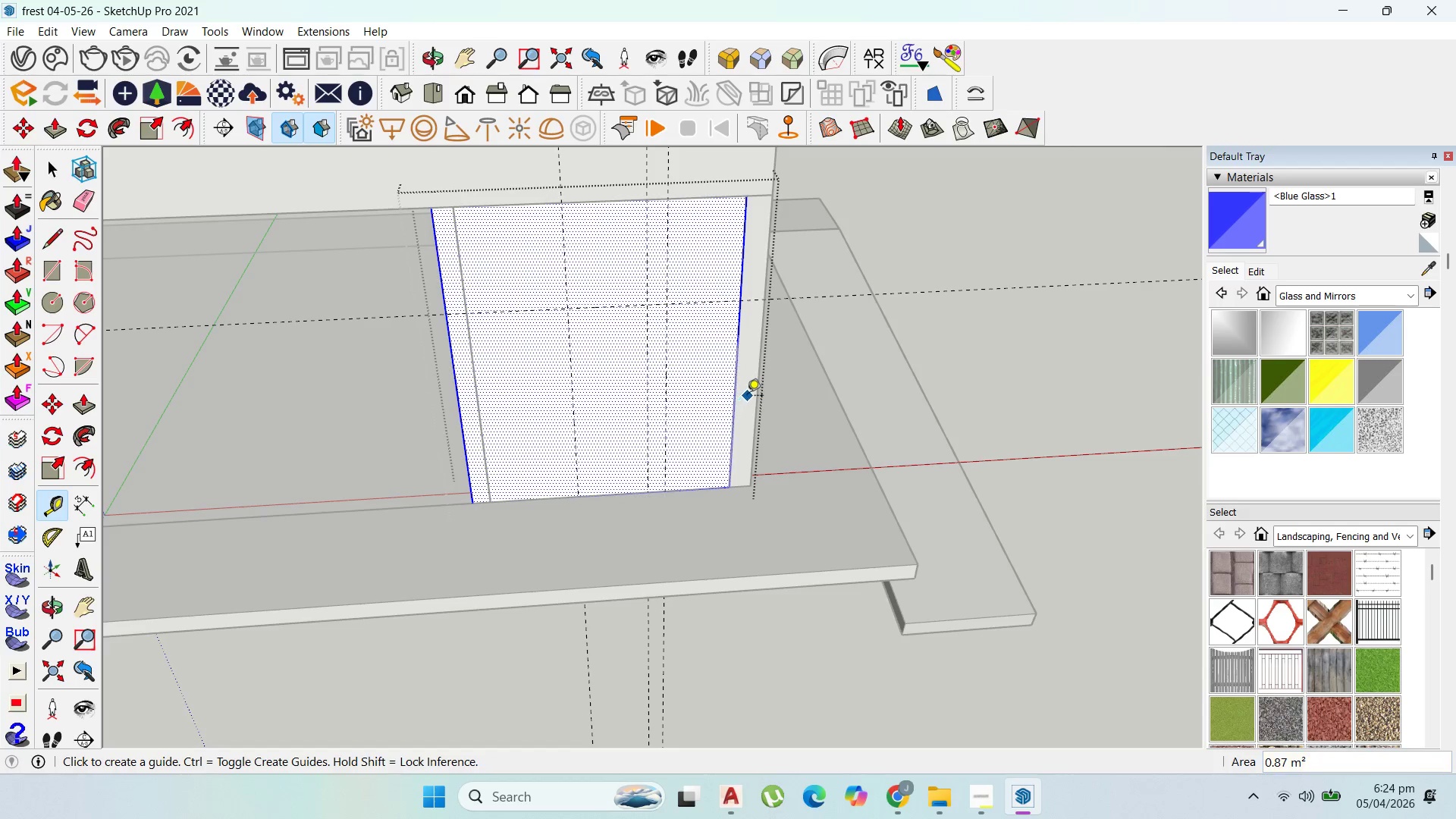 
key(Control+Z)
 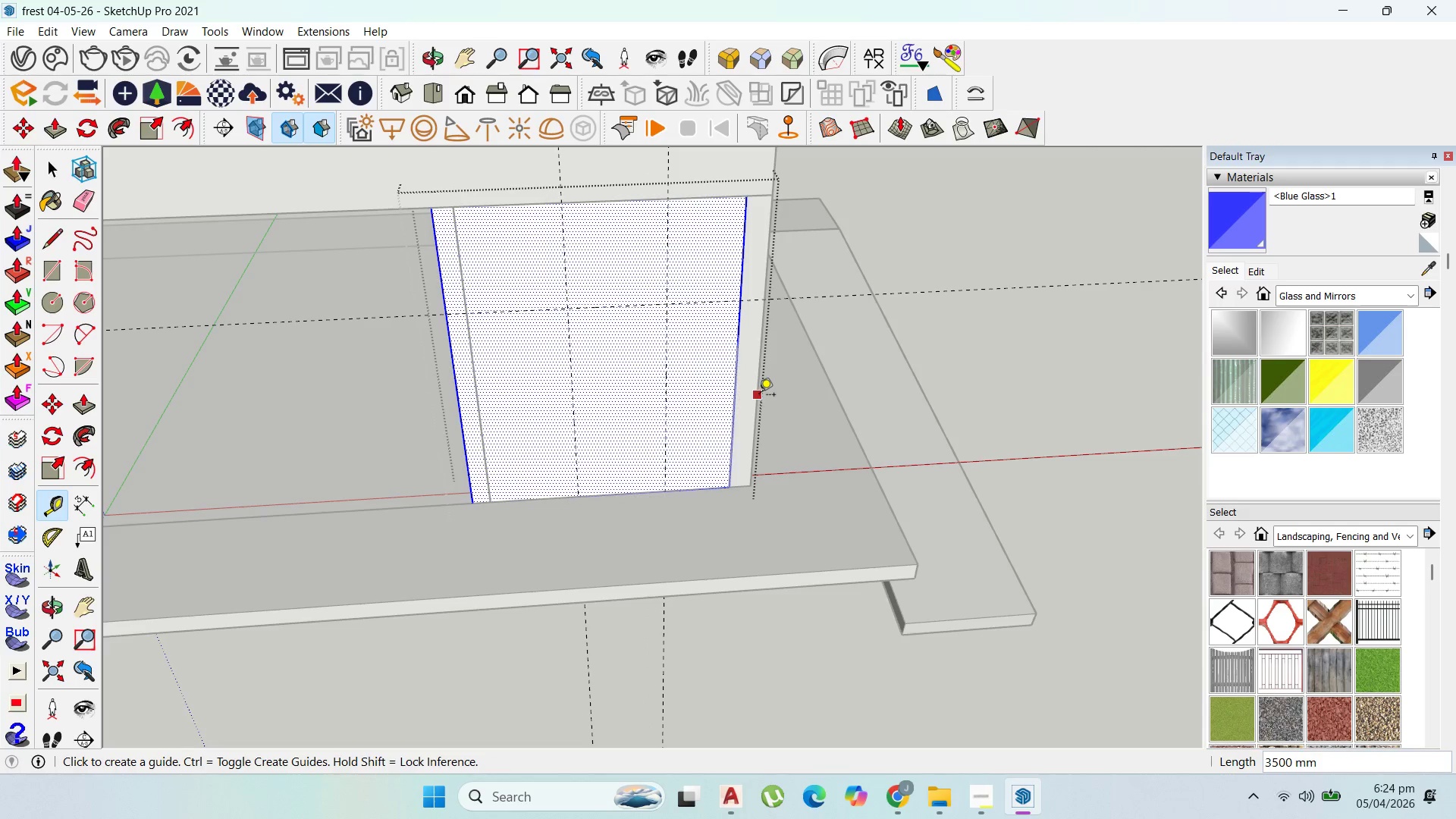 
left_click_drag(start_coordinate=[759, 396], to_coordinate=[748, 396])
 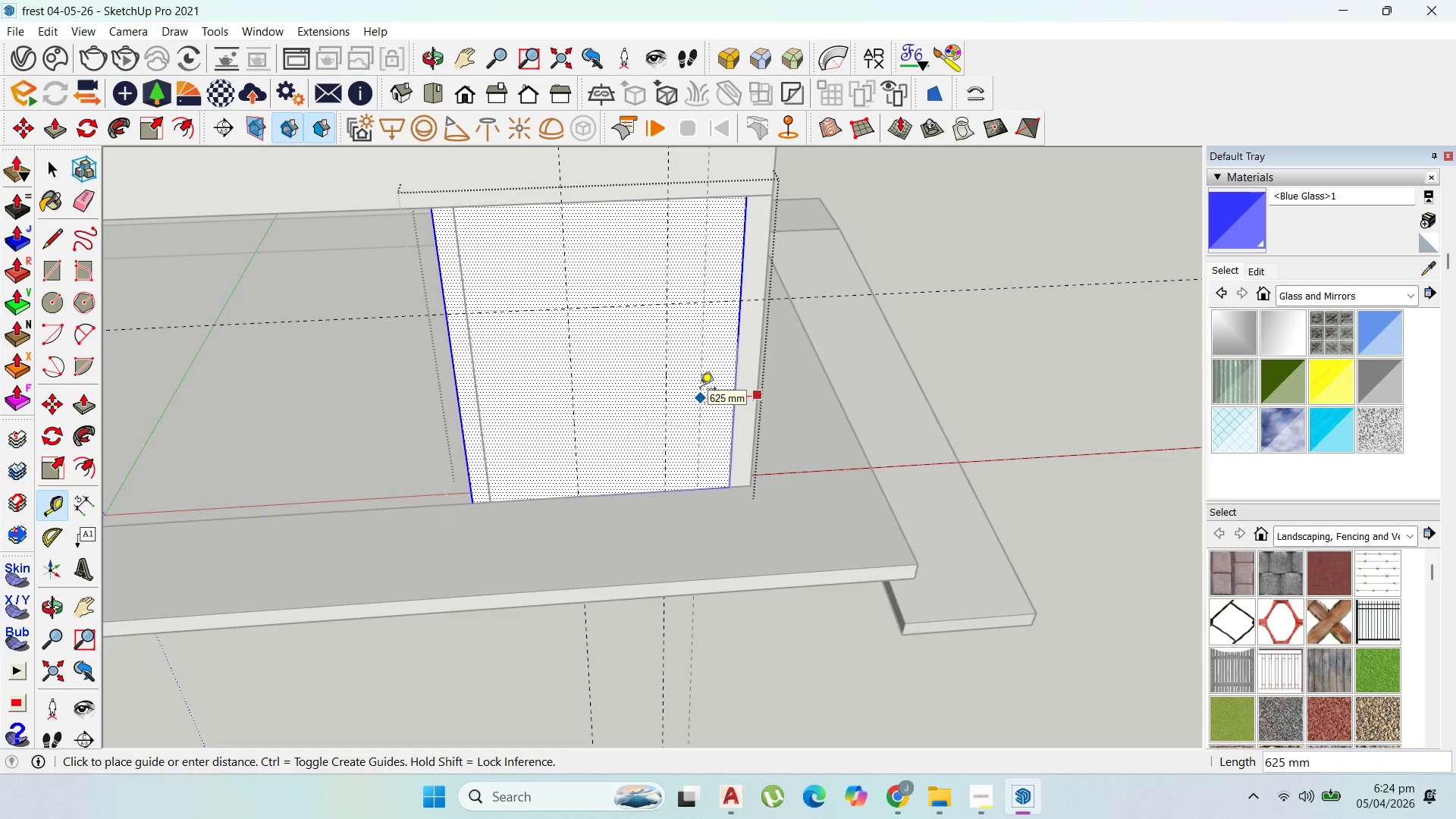 
type(1100)
 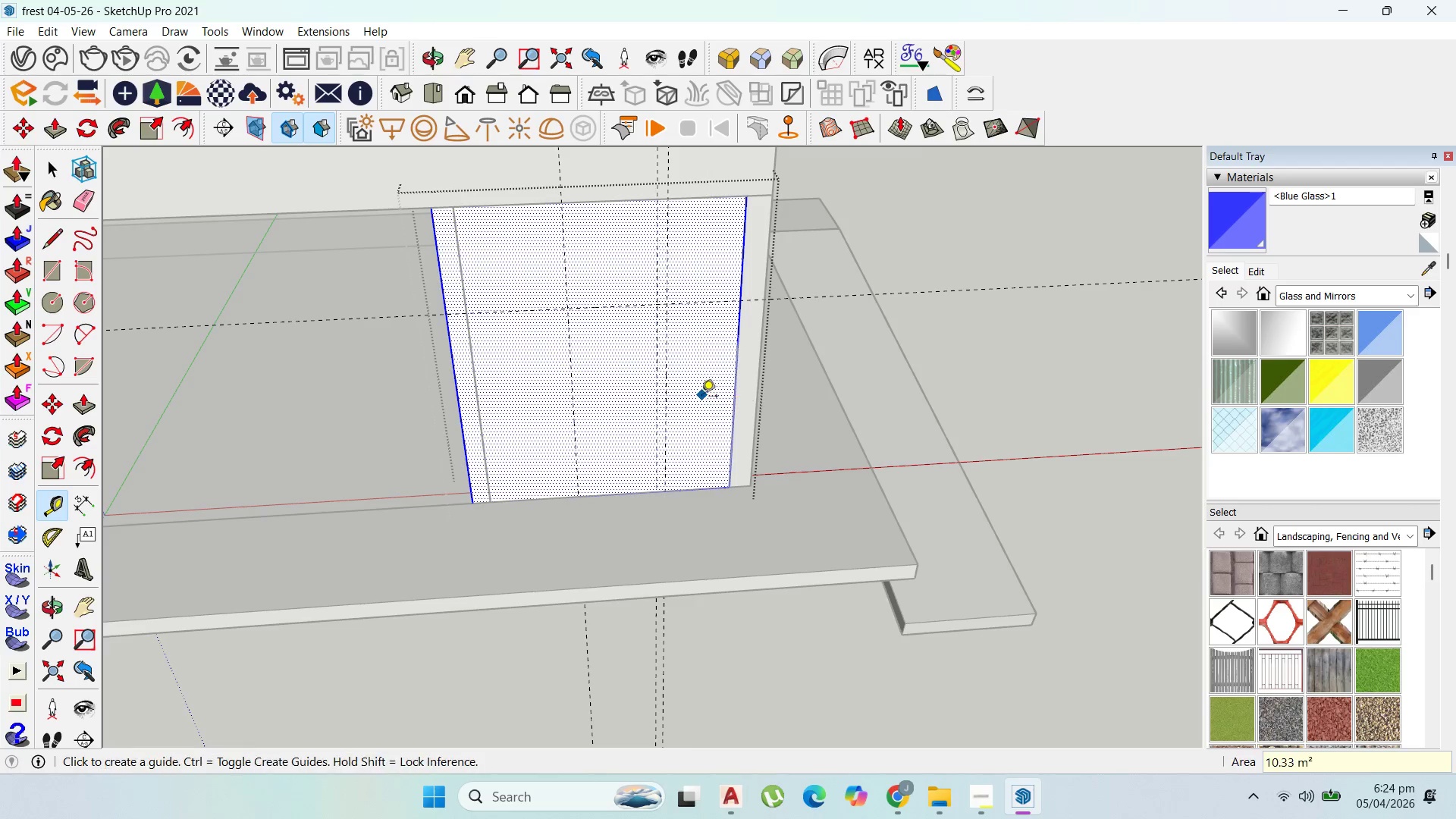 
key(Enter)
 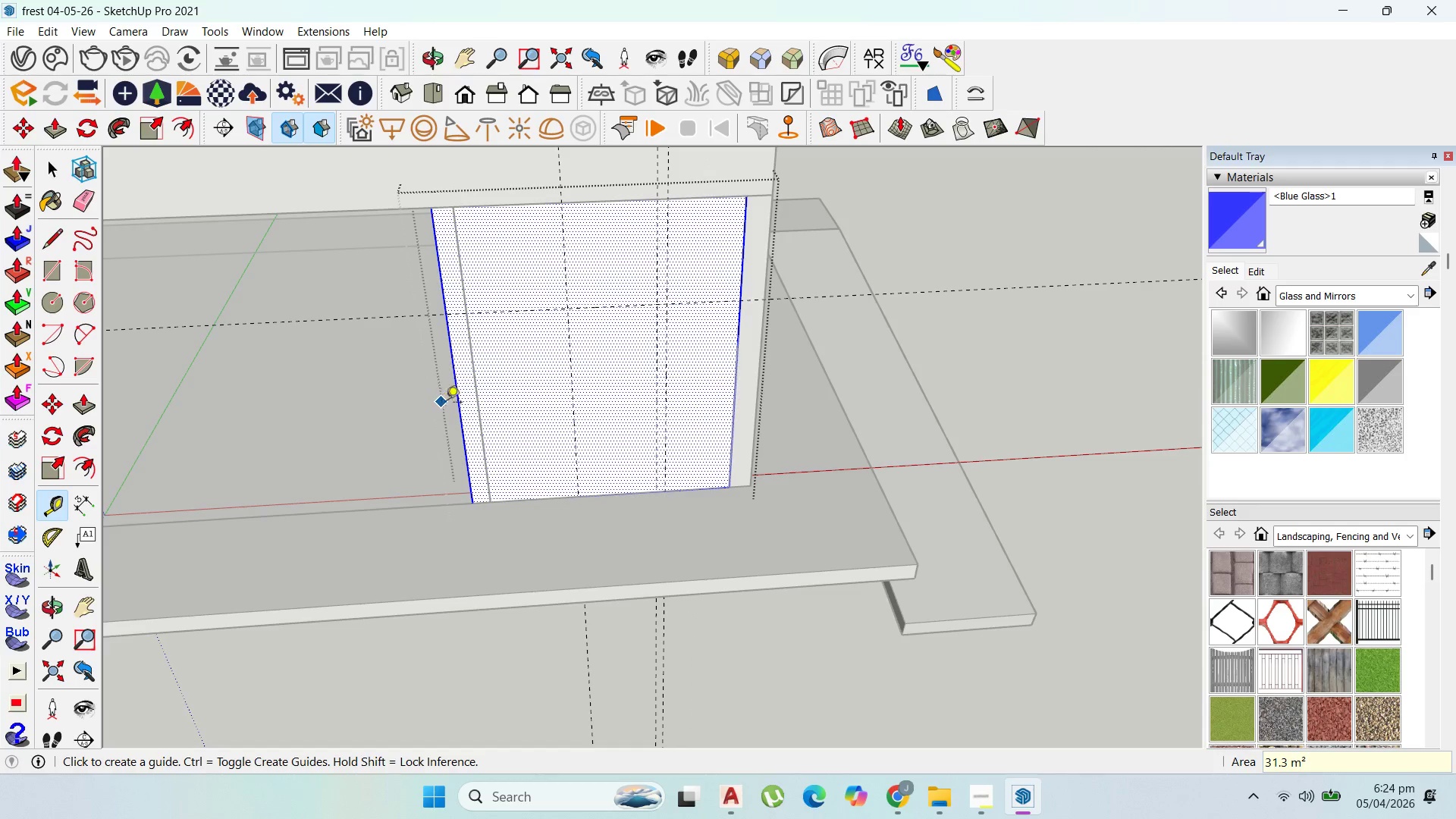 
left_click([462, 409])
 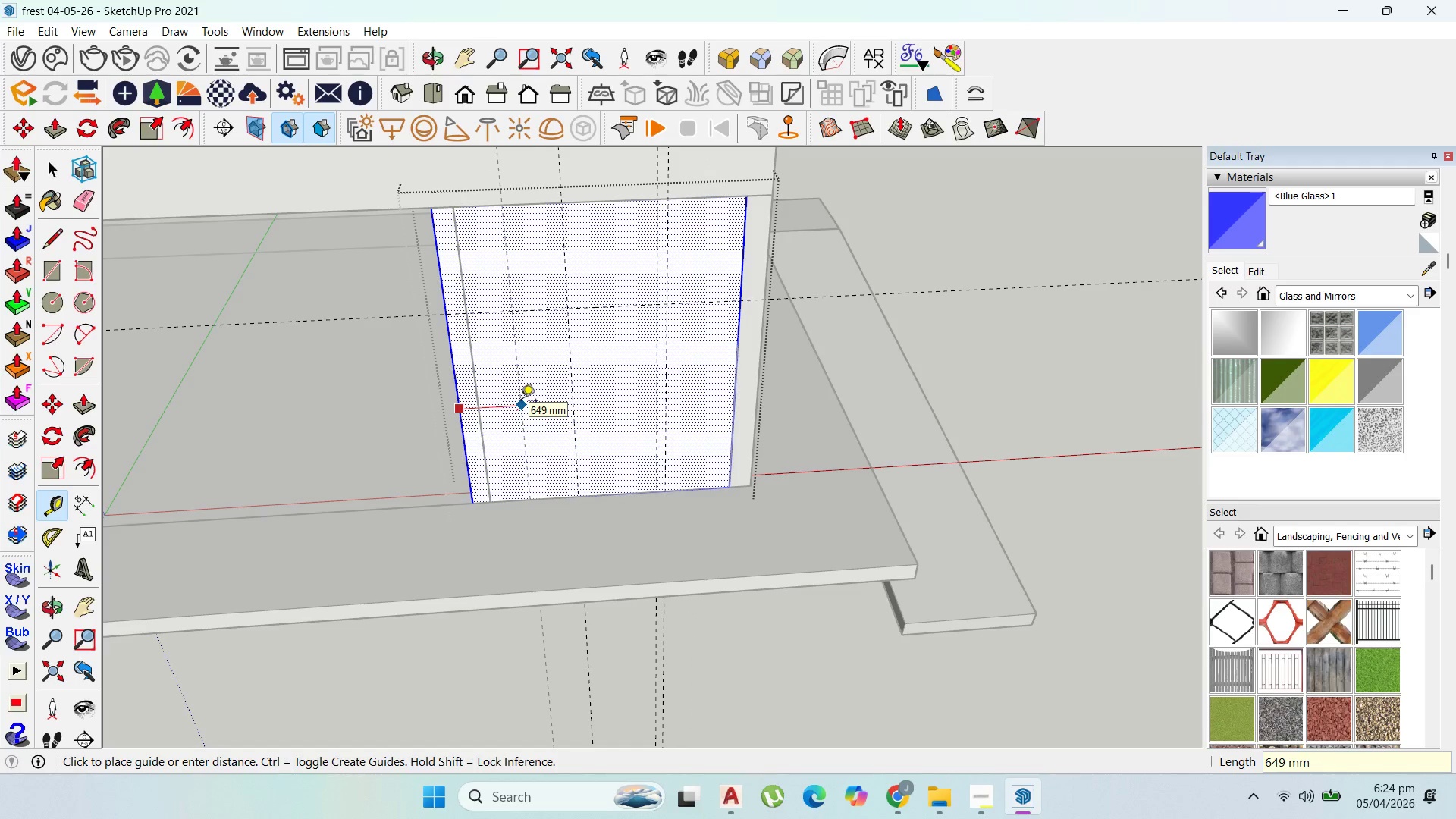 
type(1100)
 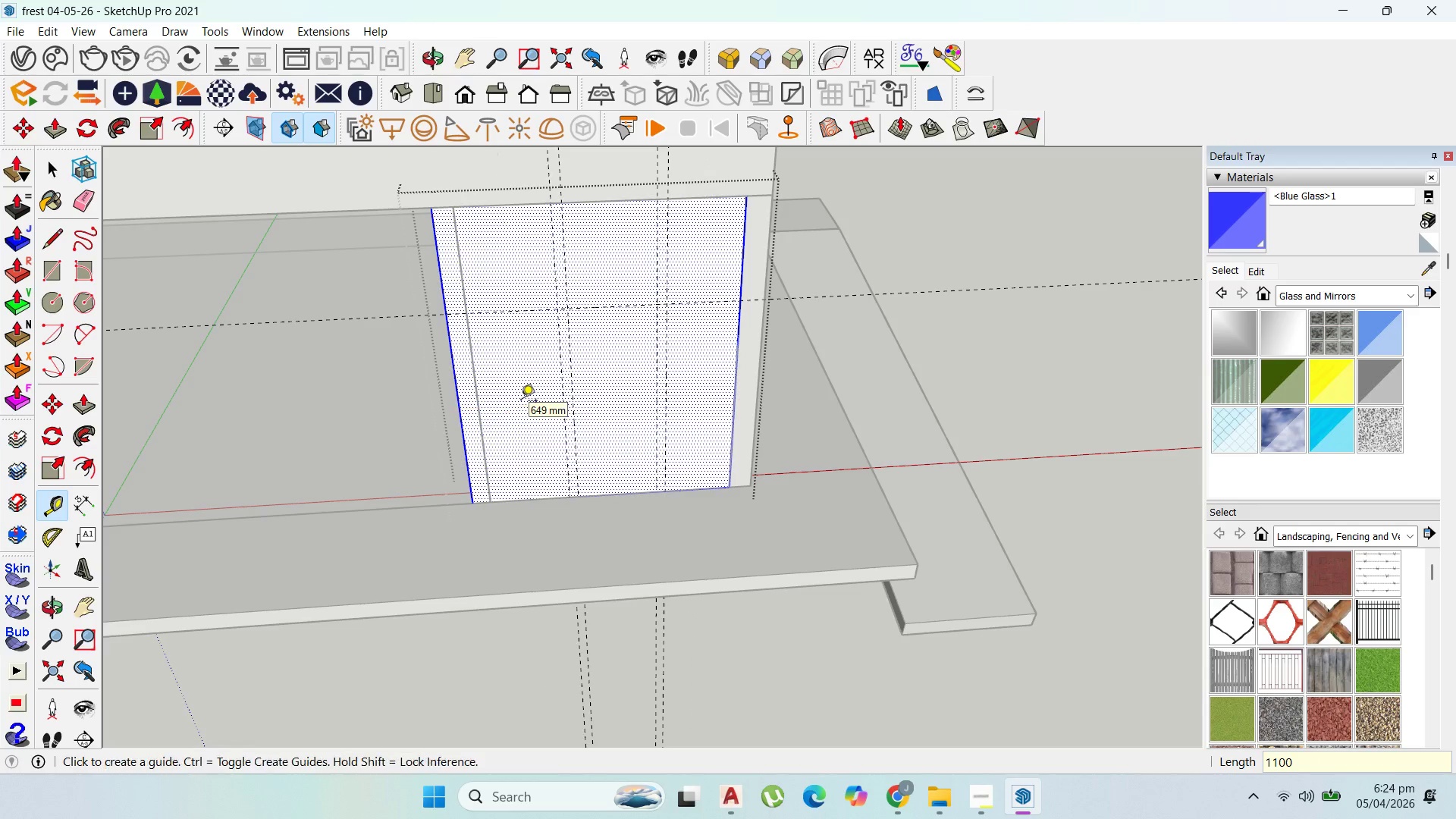 
key(Enter)
 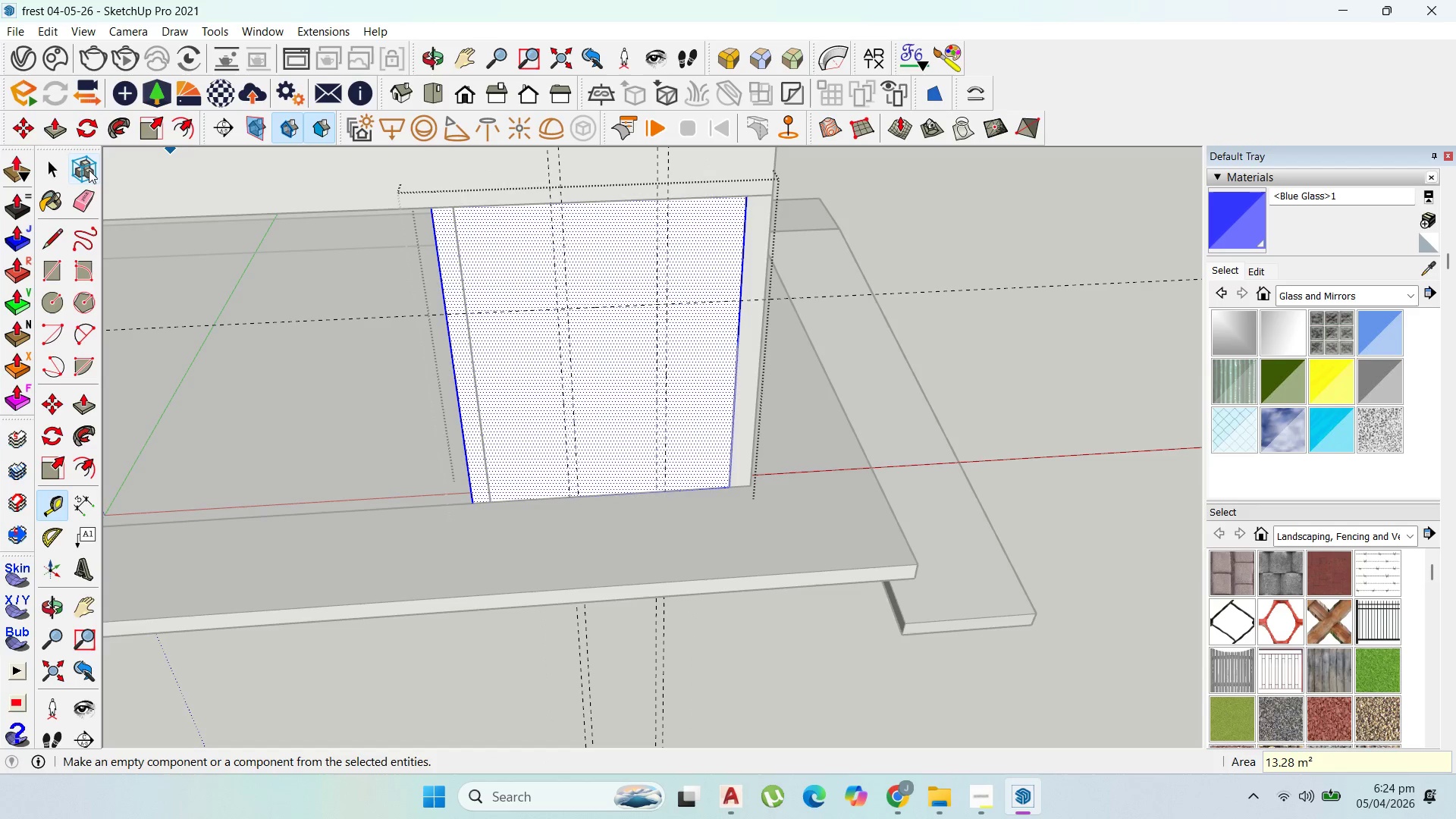 
left_click([64, 166])
 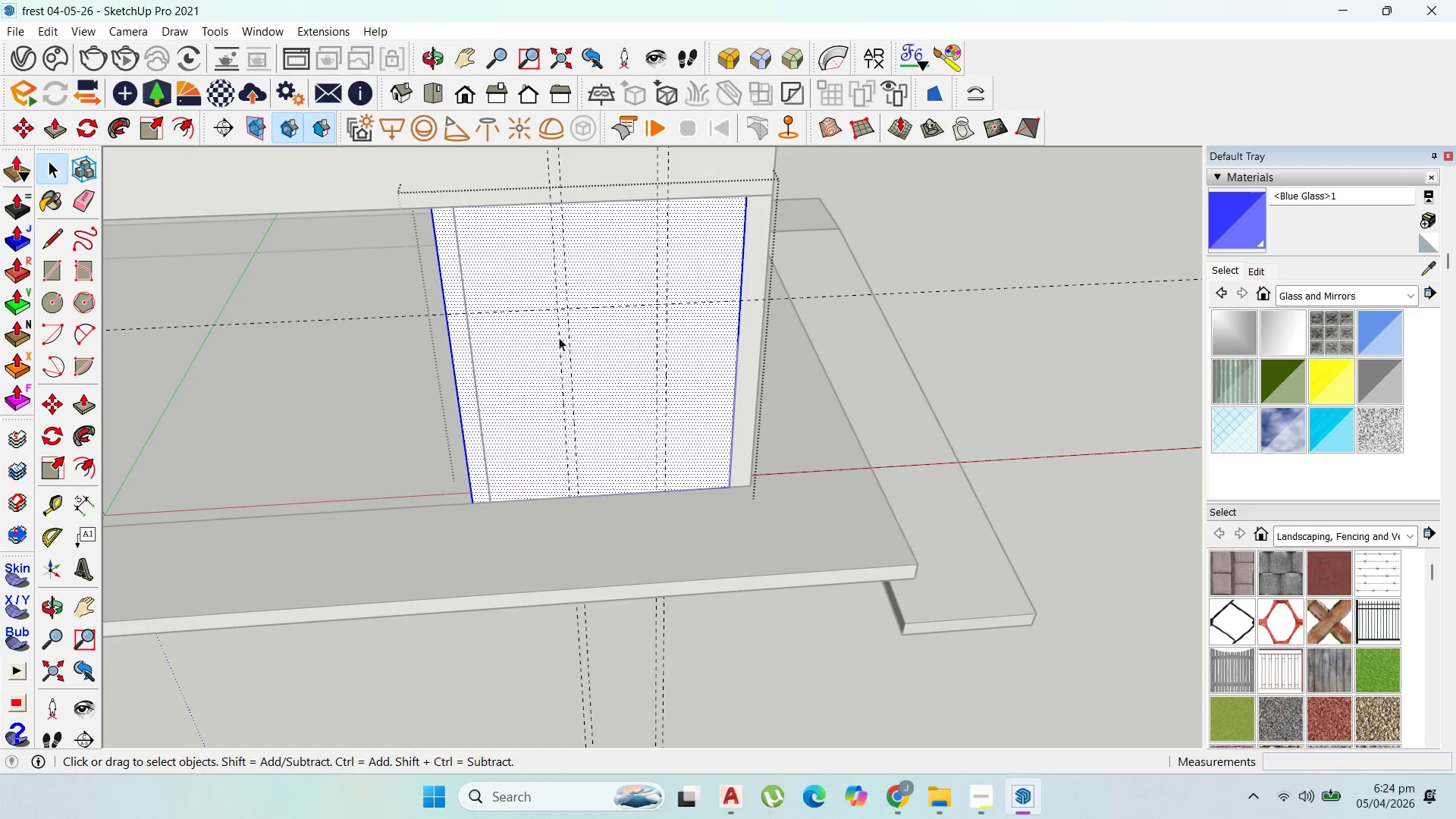 
left_click([570, 340])
 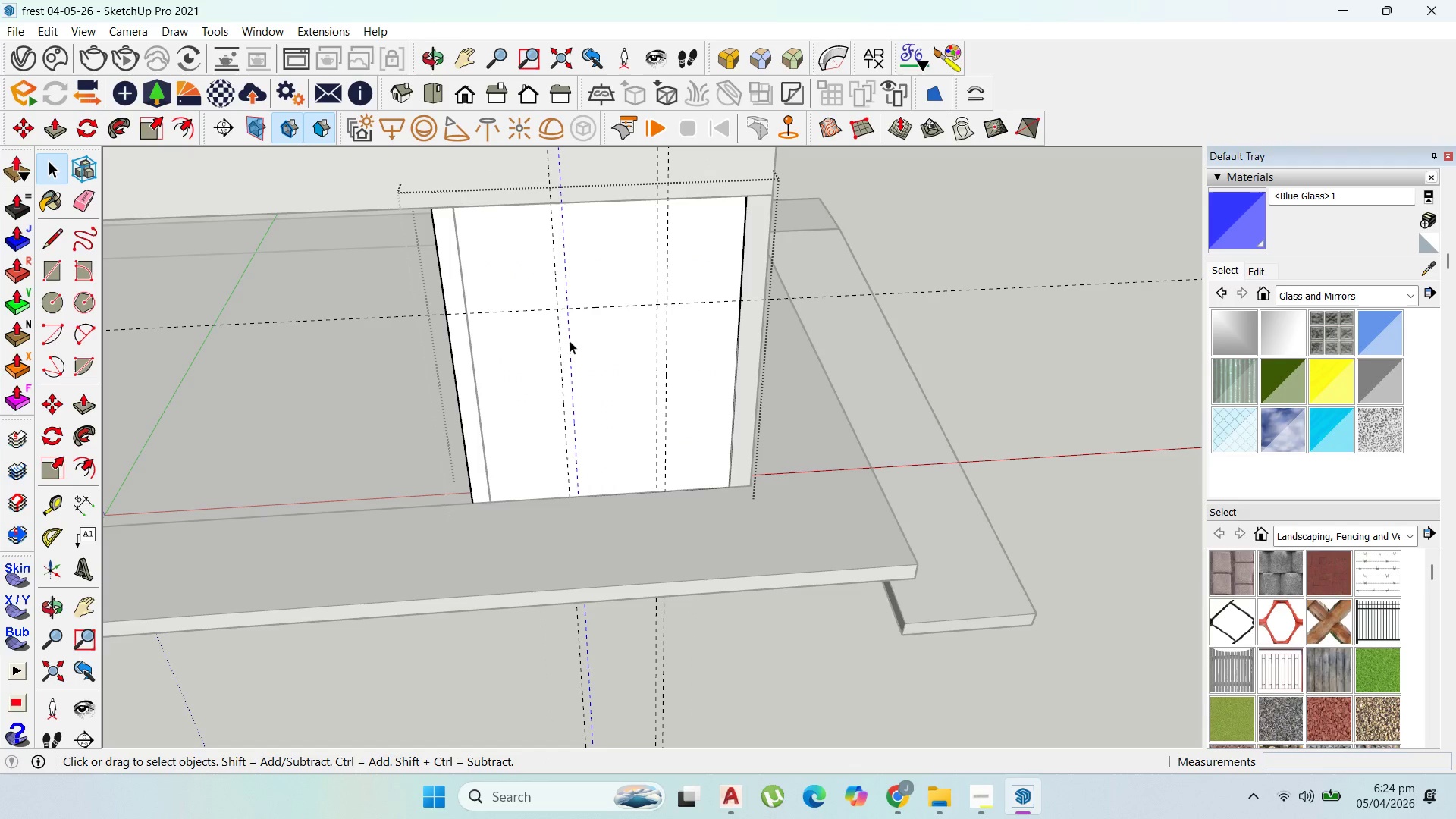 
key(Delete)
 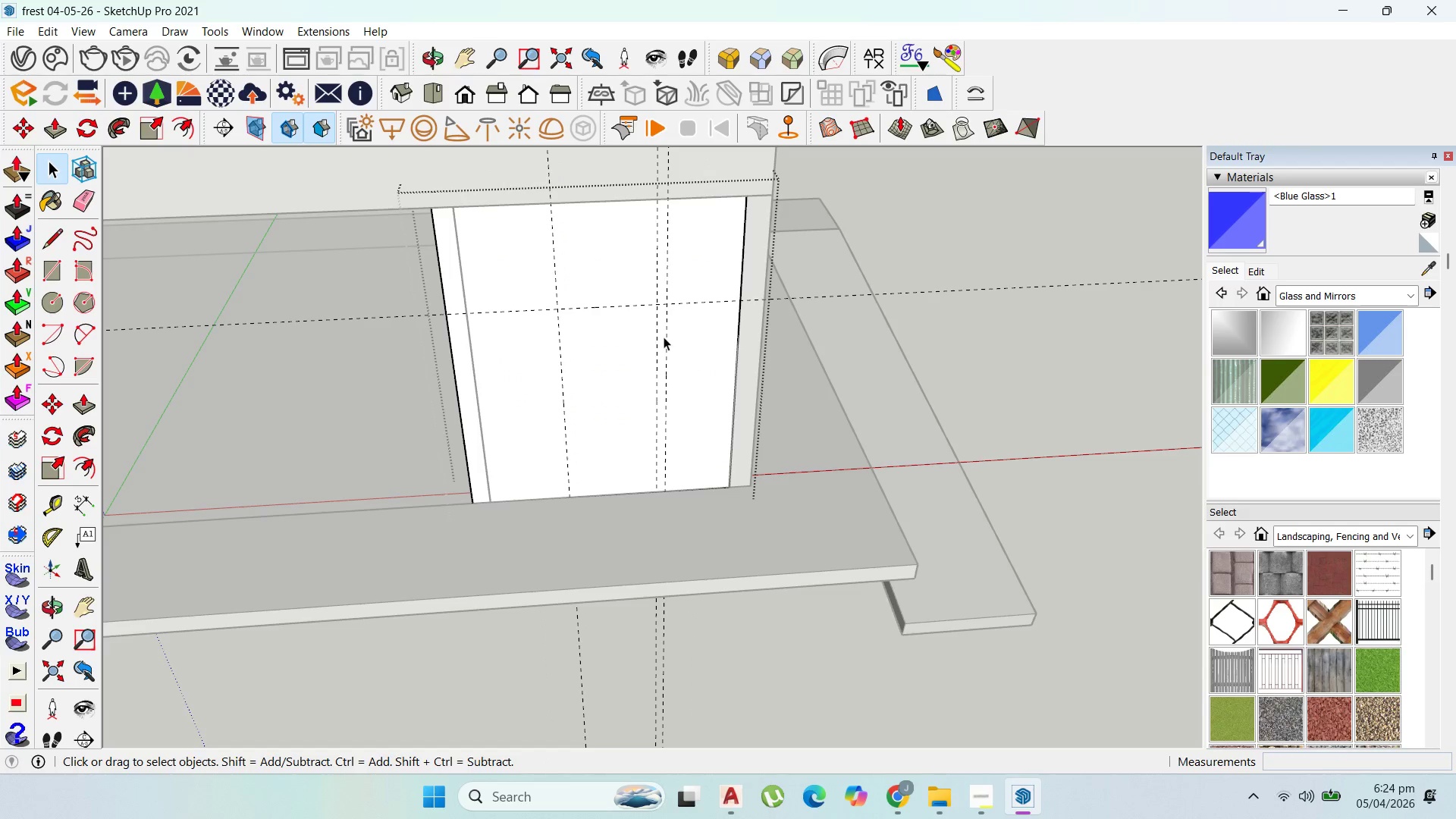 
left_click([666, 337])
 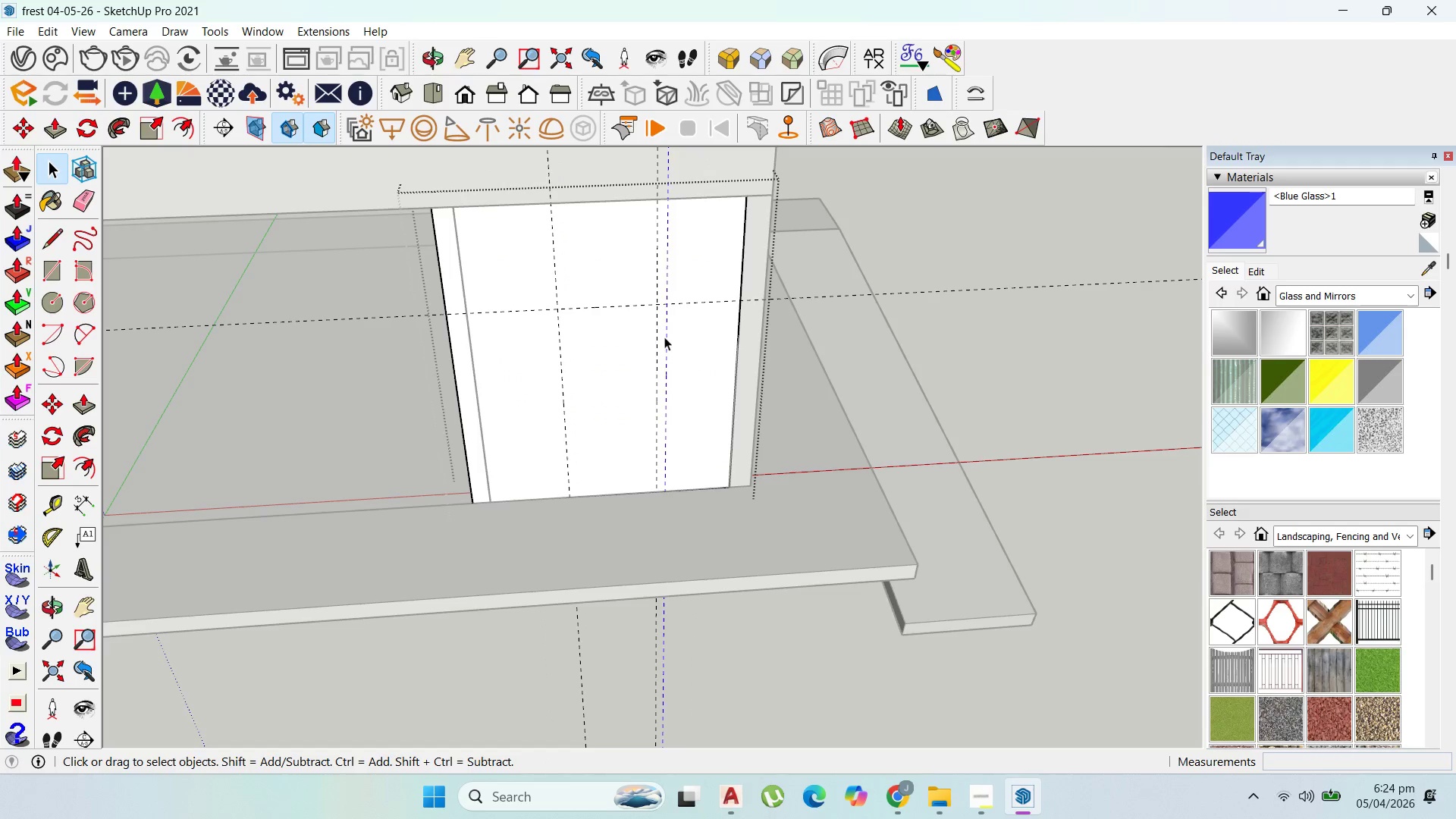 
key(Delete)
 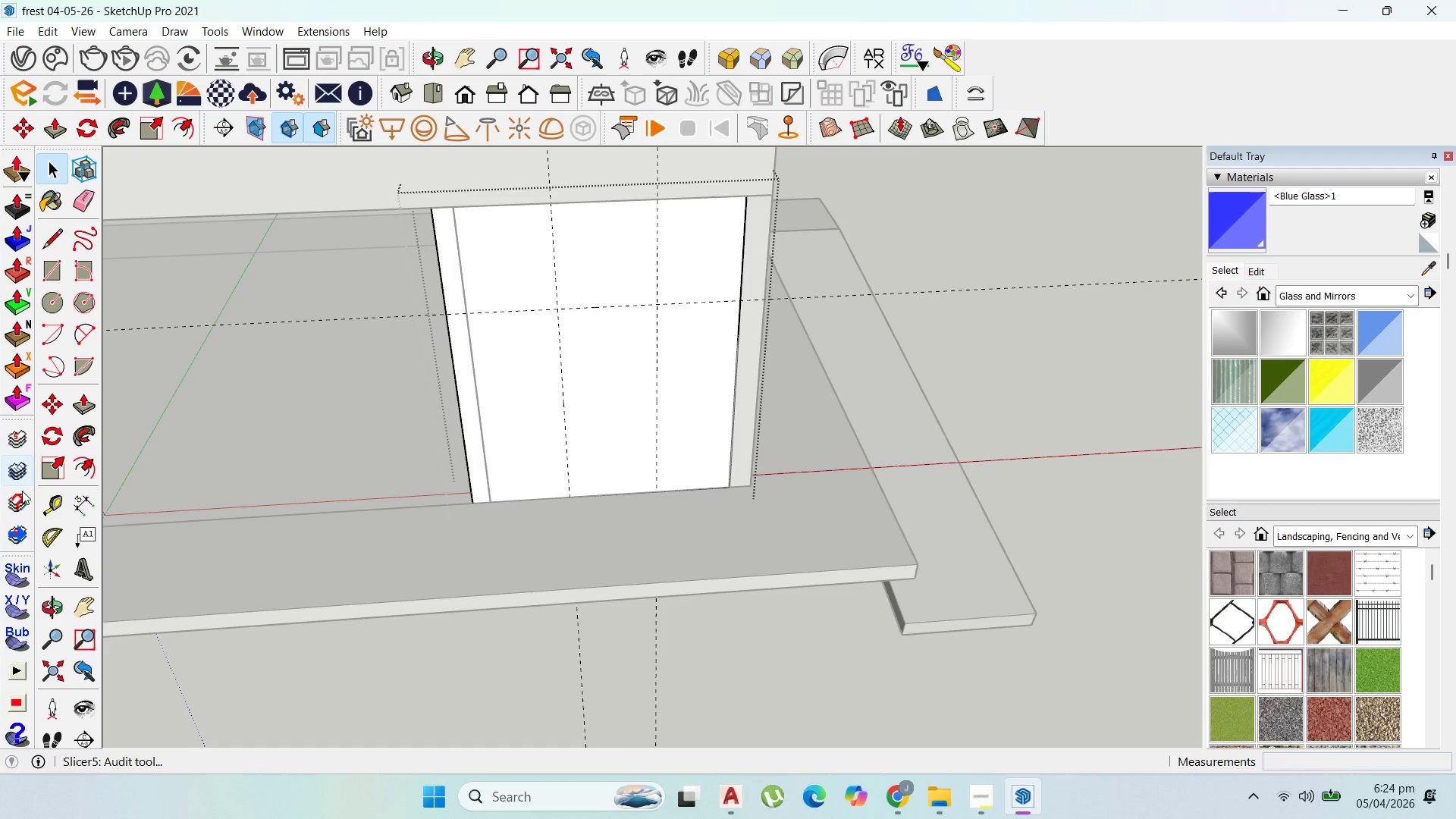 
left_click([56, 496])
 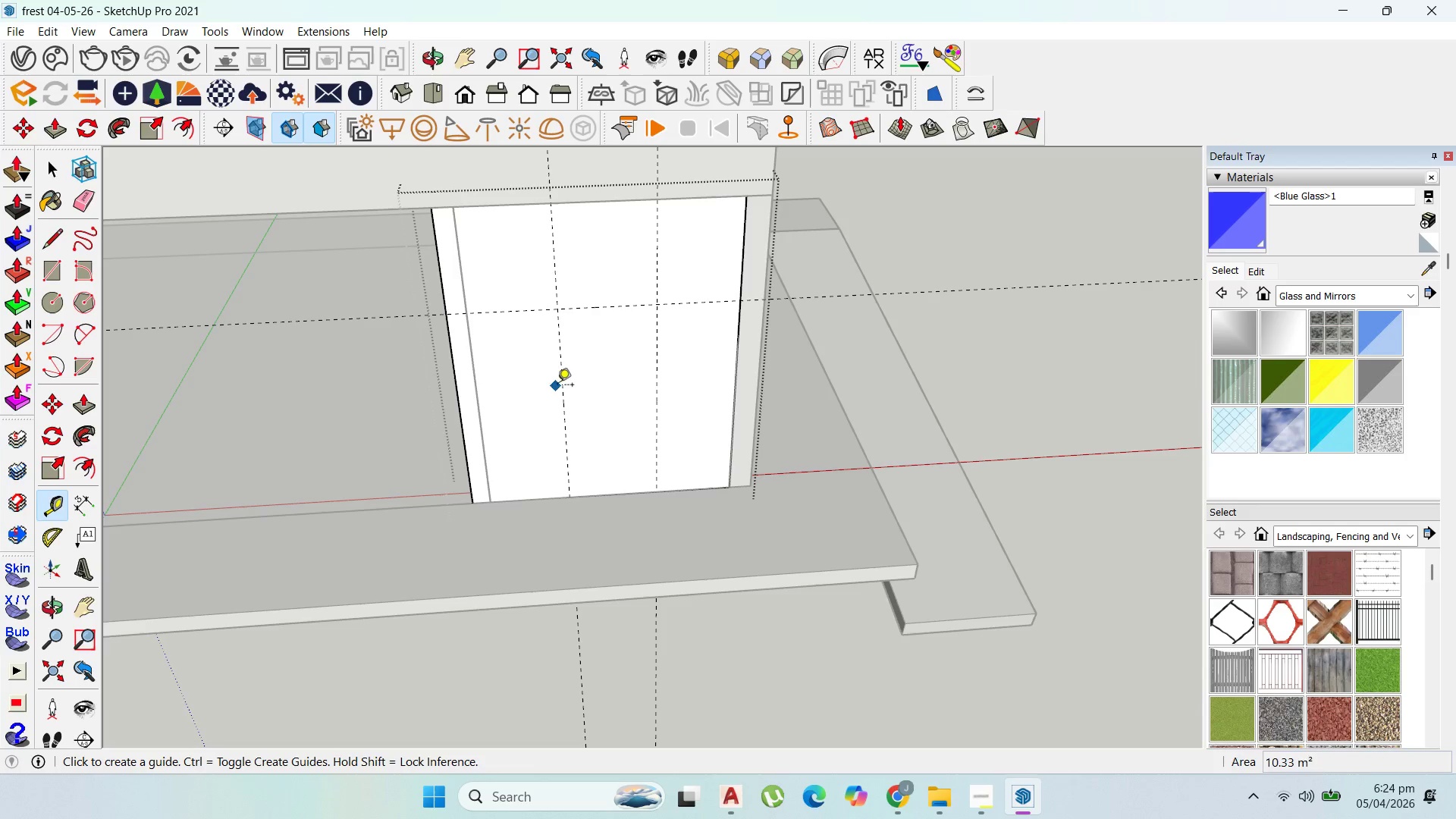 
left_click_drag(start_coordinate=[561, 384], to_coordinate=[576, 380])
 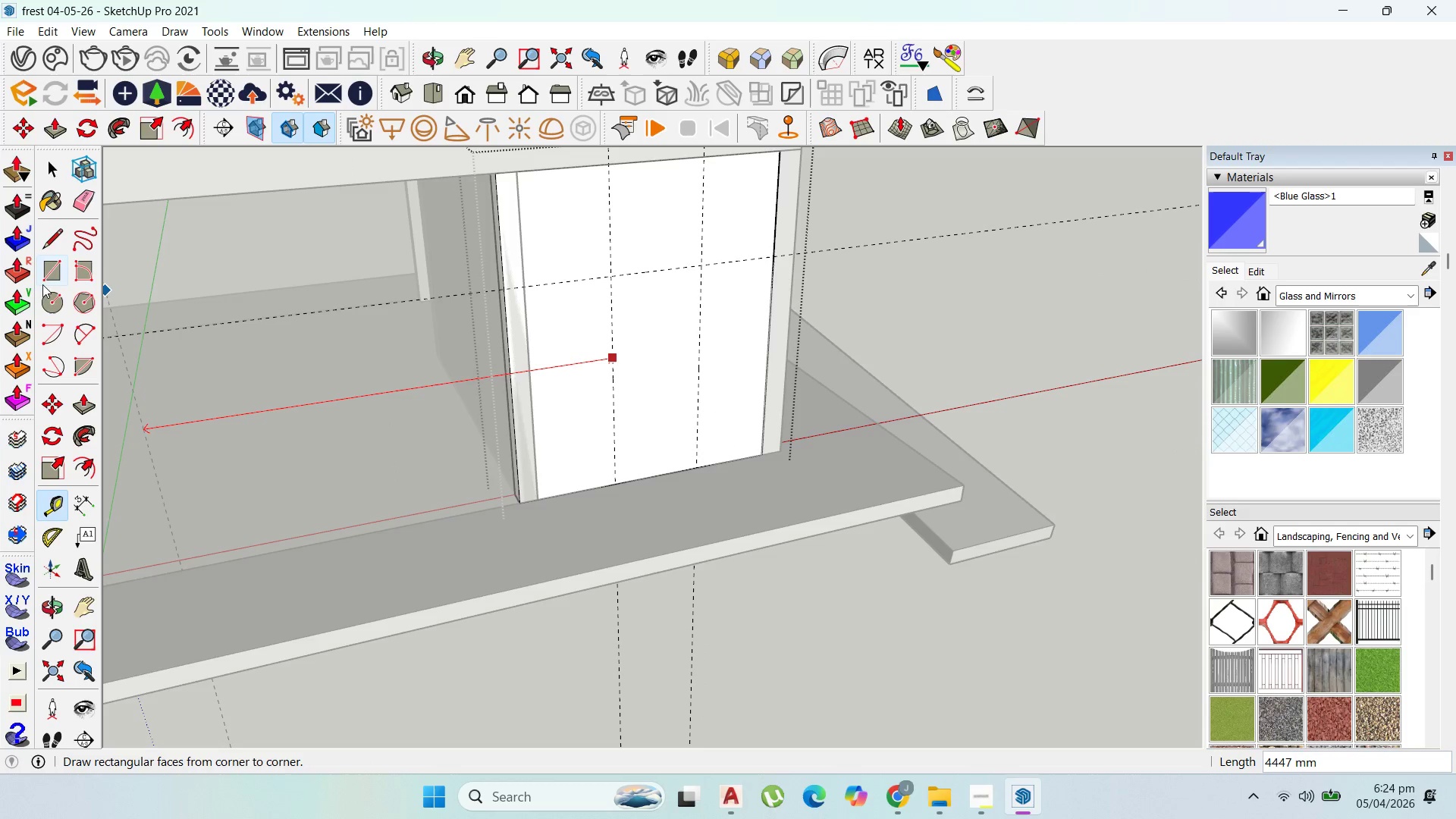 
wait(5.11)
 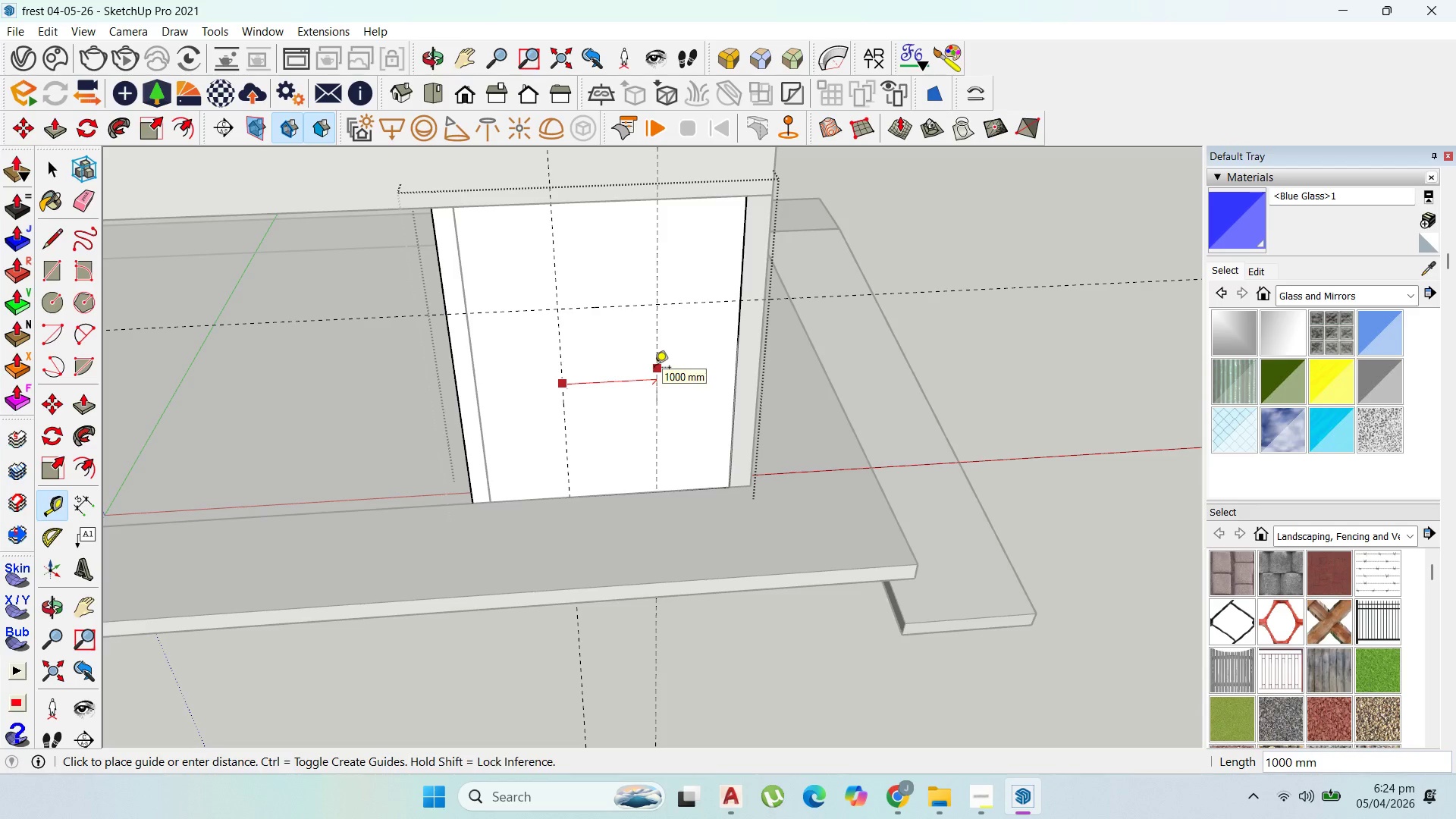 
left_click([613, 278])
 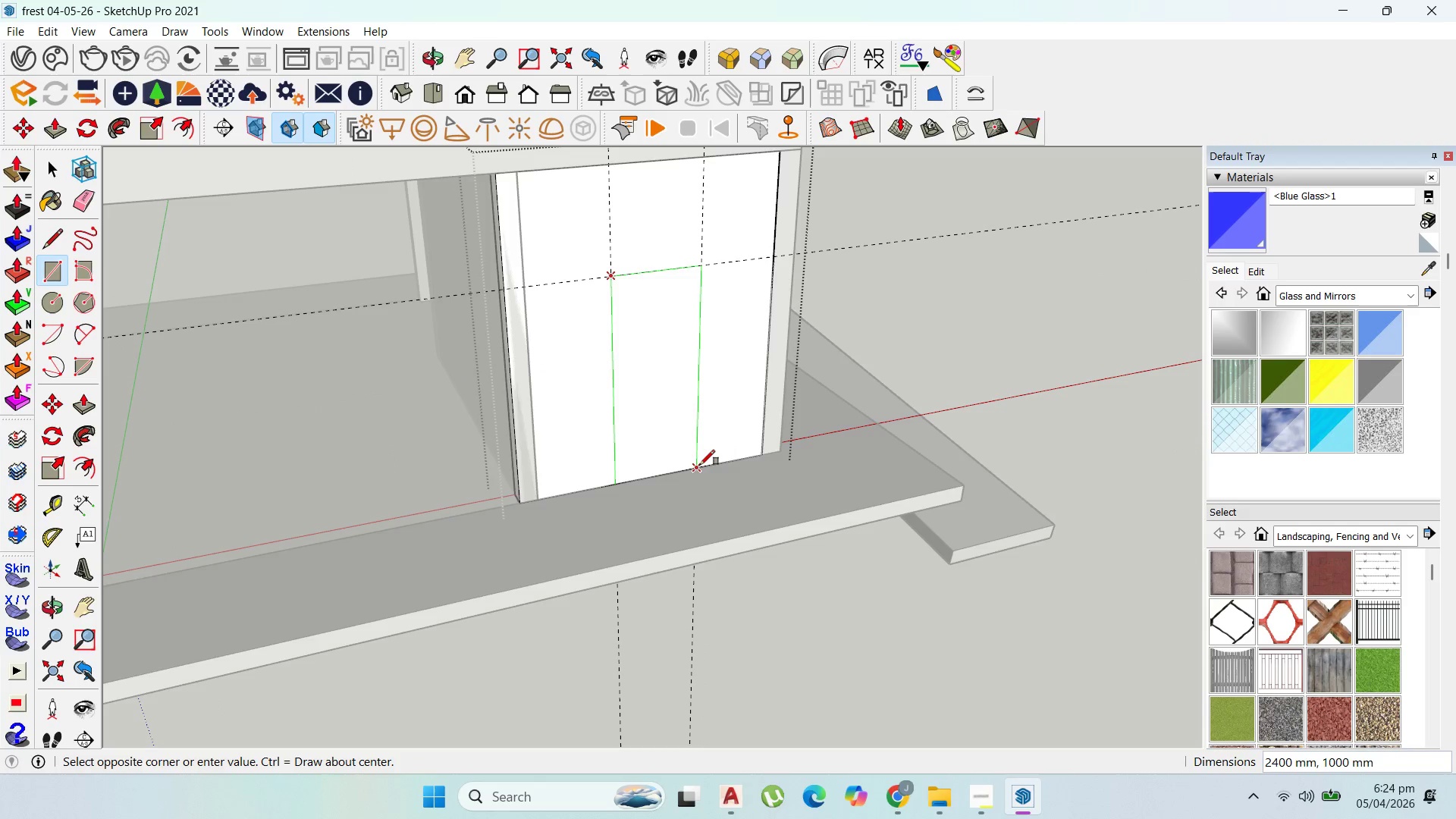 
left_click([700, 465])
 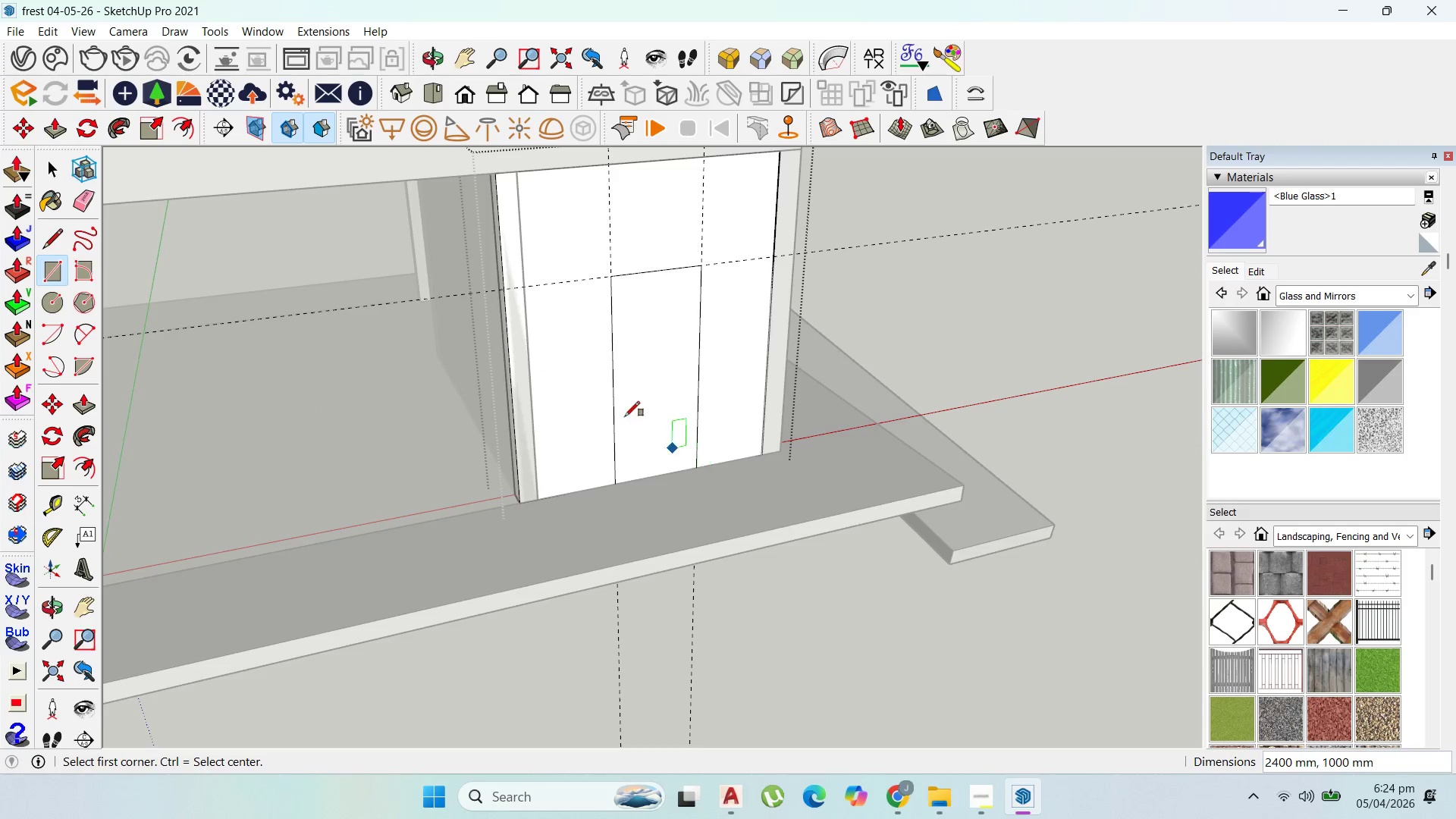 
scroll: coordinate [623, 416], scroll_direction: up, amount: 1.0
 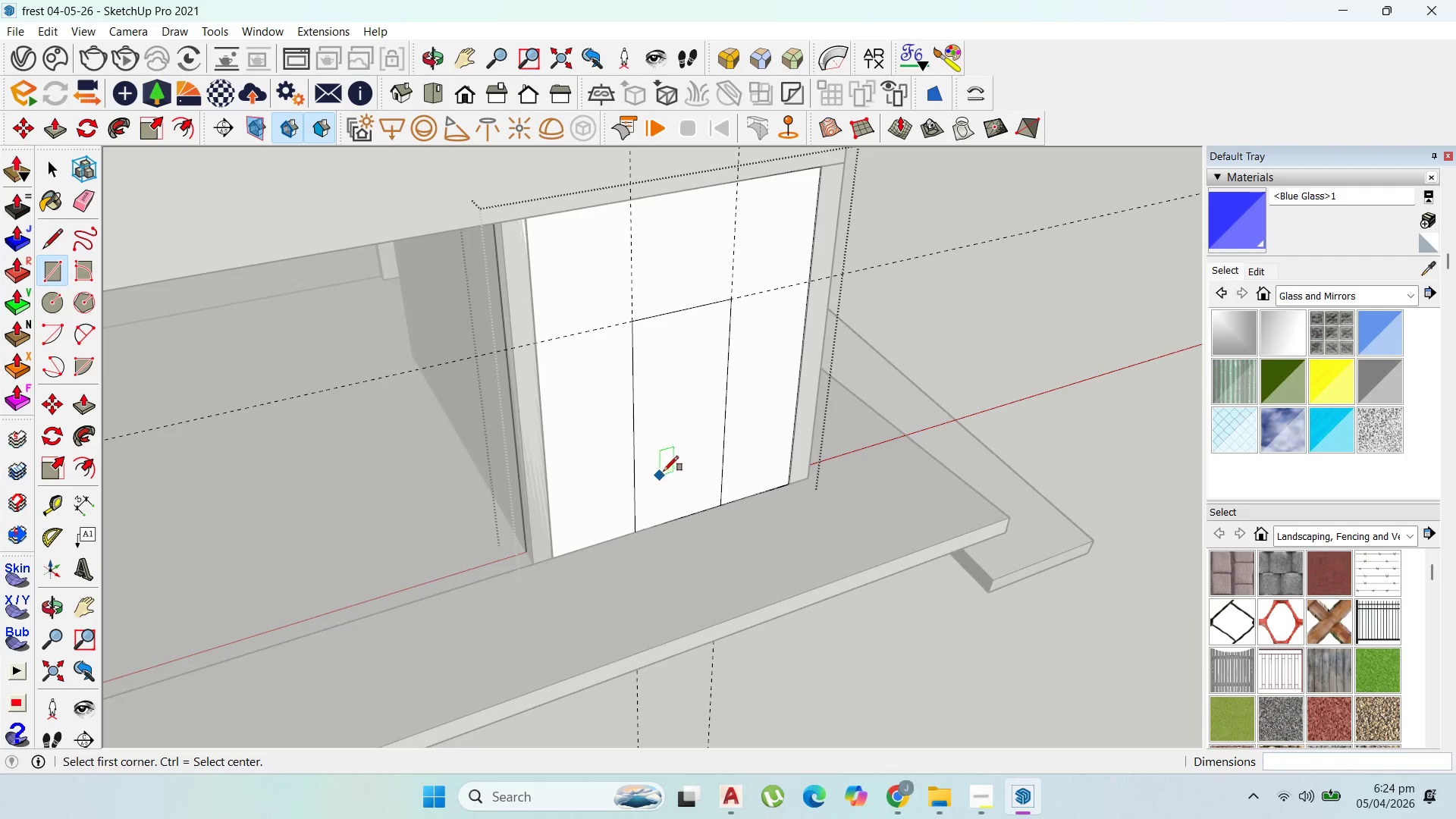 
key(P)
 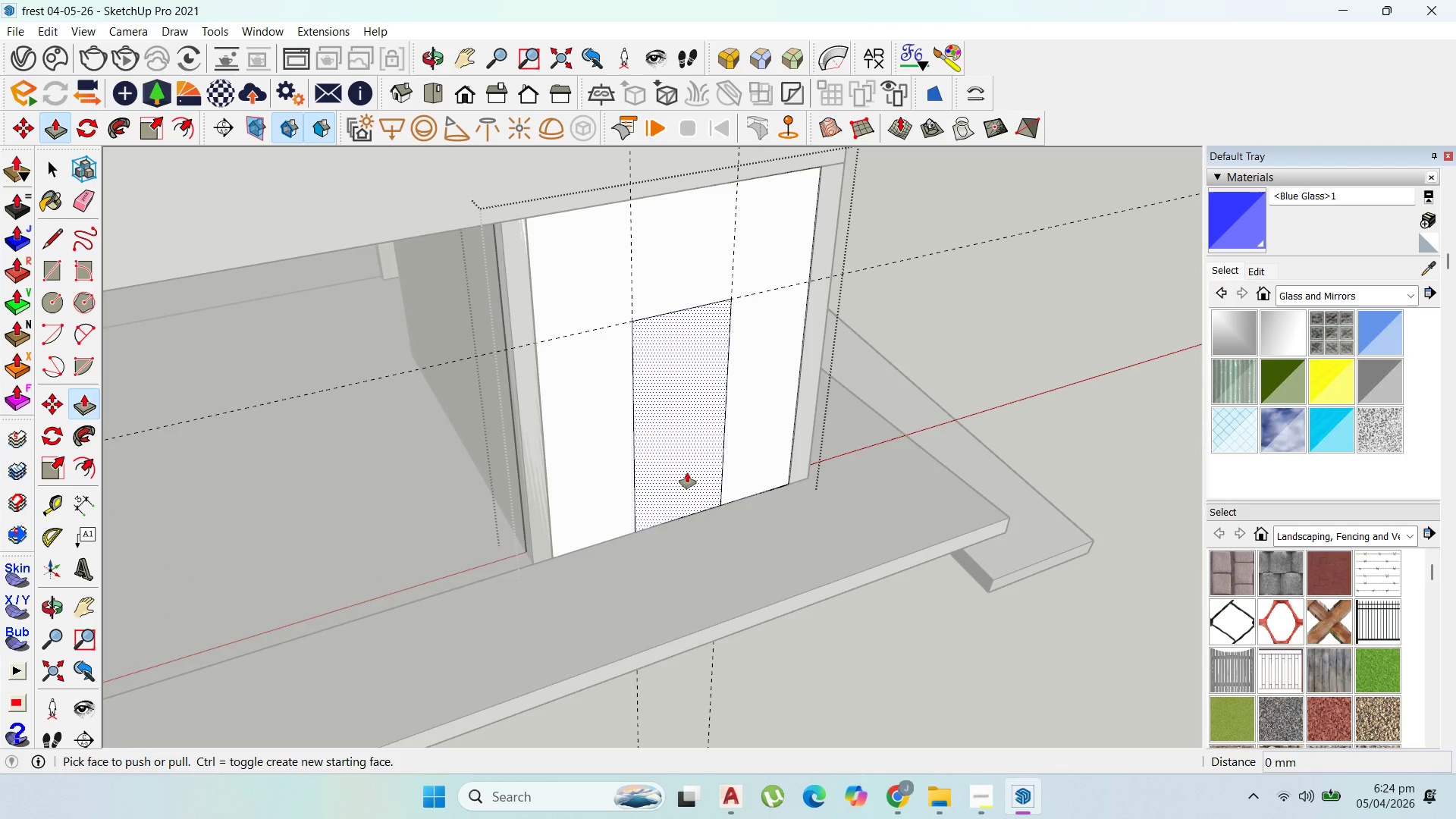 
left_click_drag(start_coordinate=[687, 472], to_coordinate=[684, 393])
 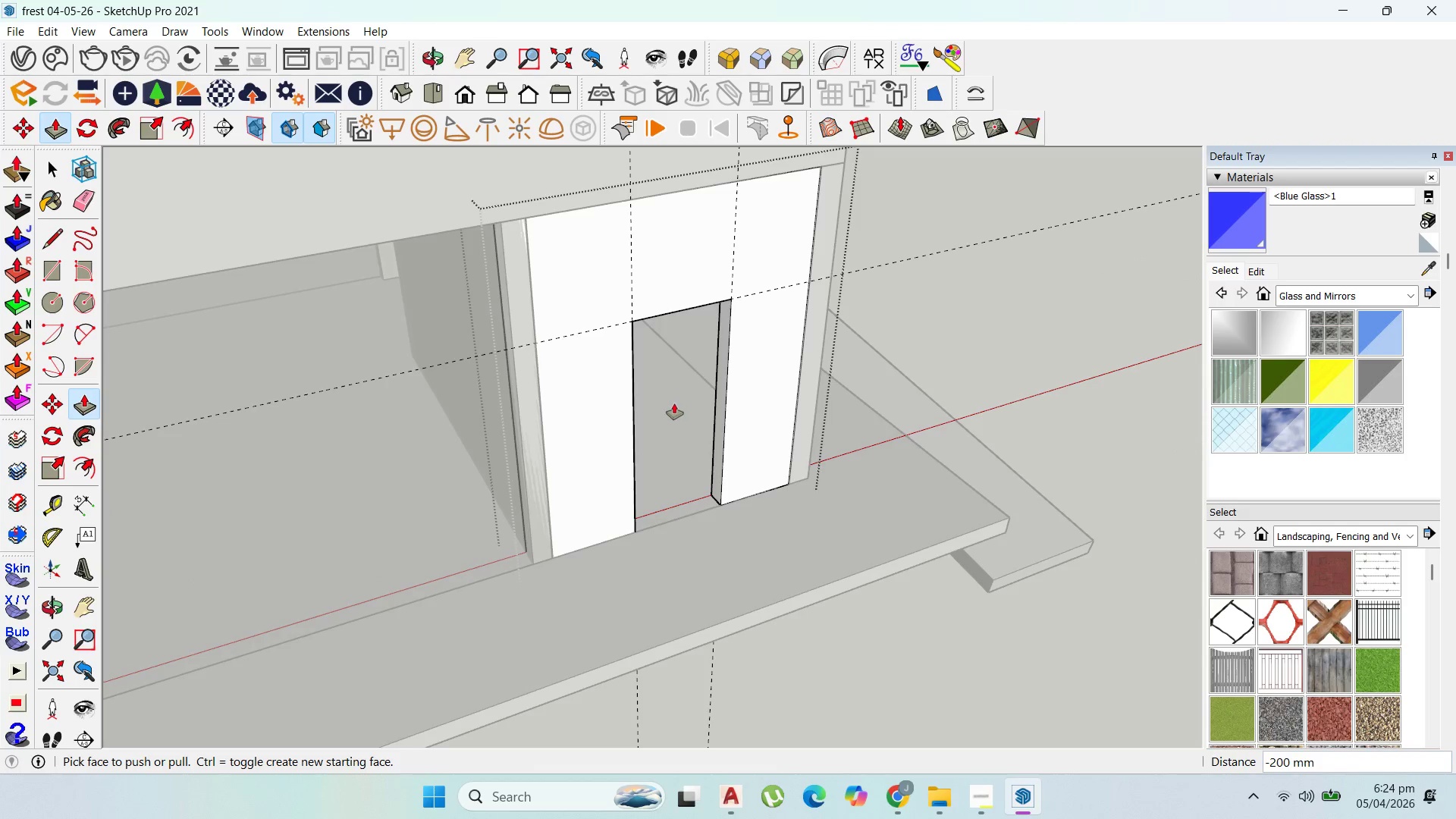 
scroll: coordinate [671, 419], scroll_direction: down, amount: 6.0
 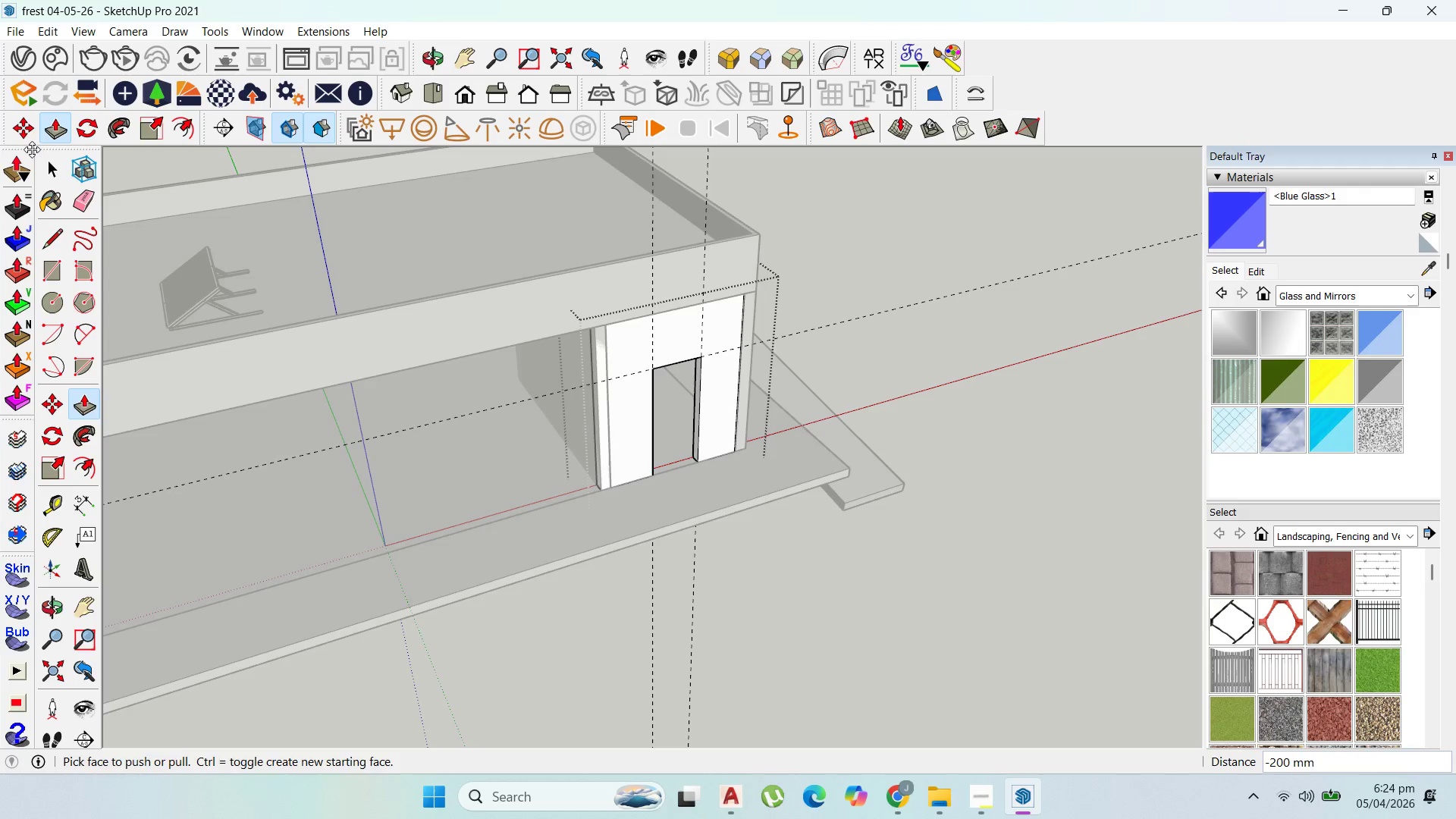 
left_click([50, 168])
 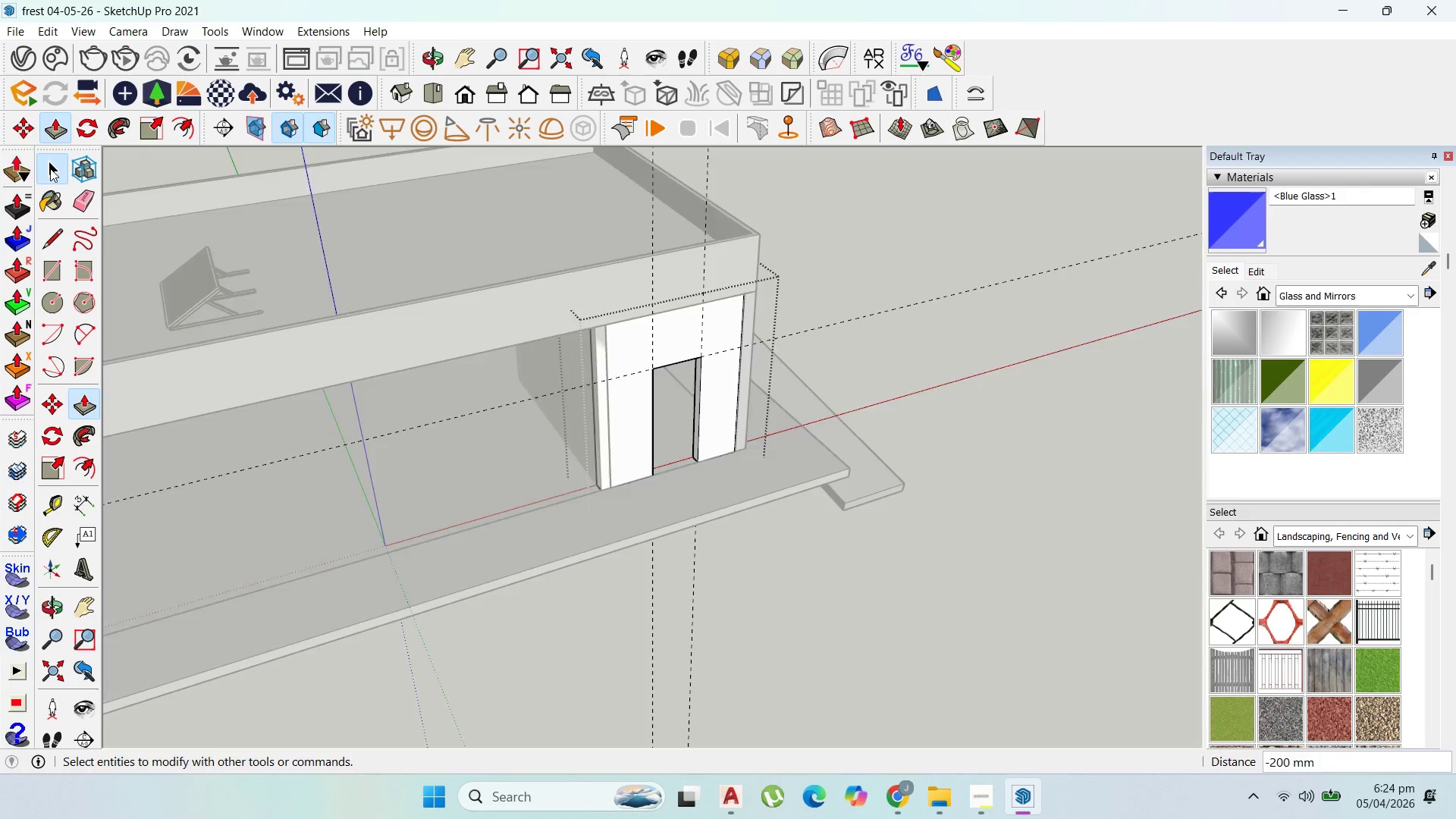 
key(Escape)
 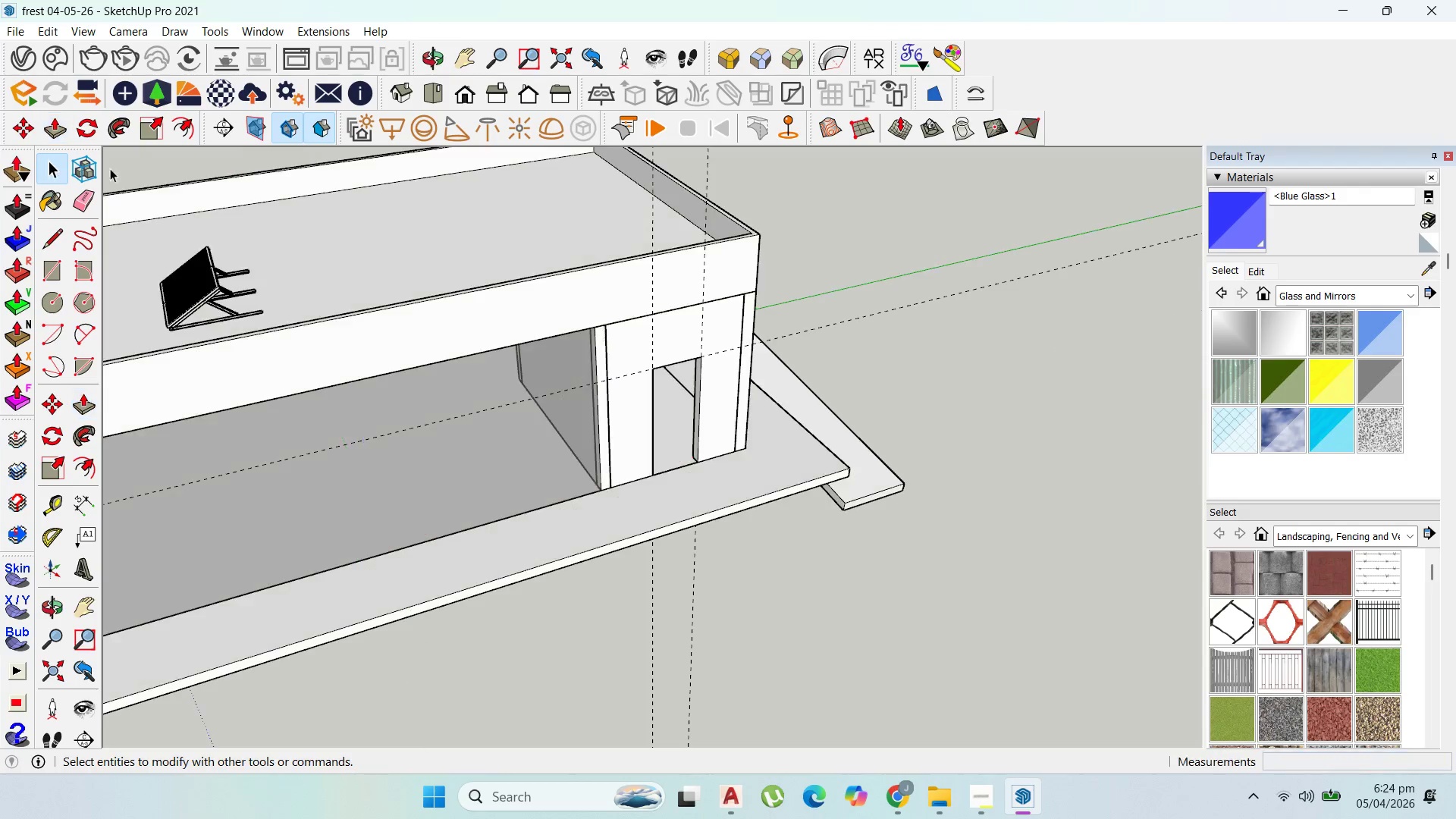 
key(Escape)
 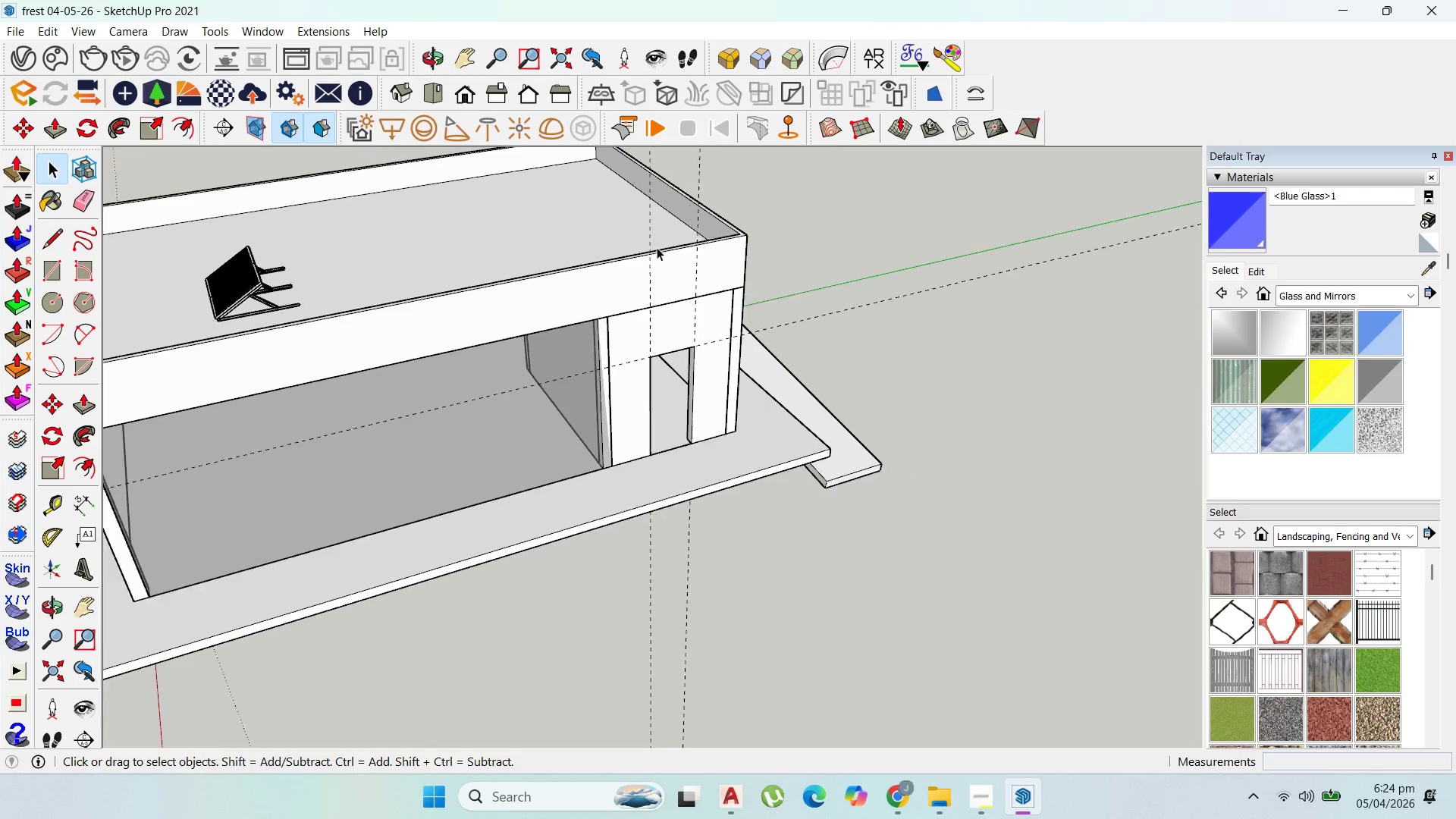 
left_click_drag(start_coordinate=[773, 198], to_coordinate=[703, 149])
 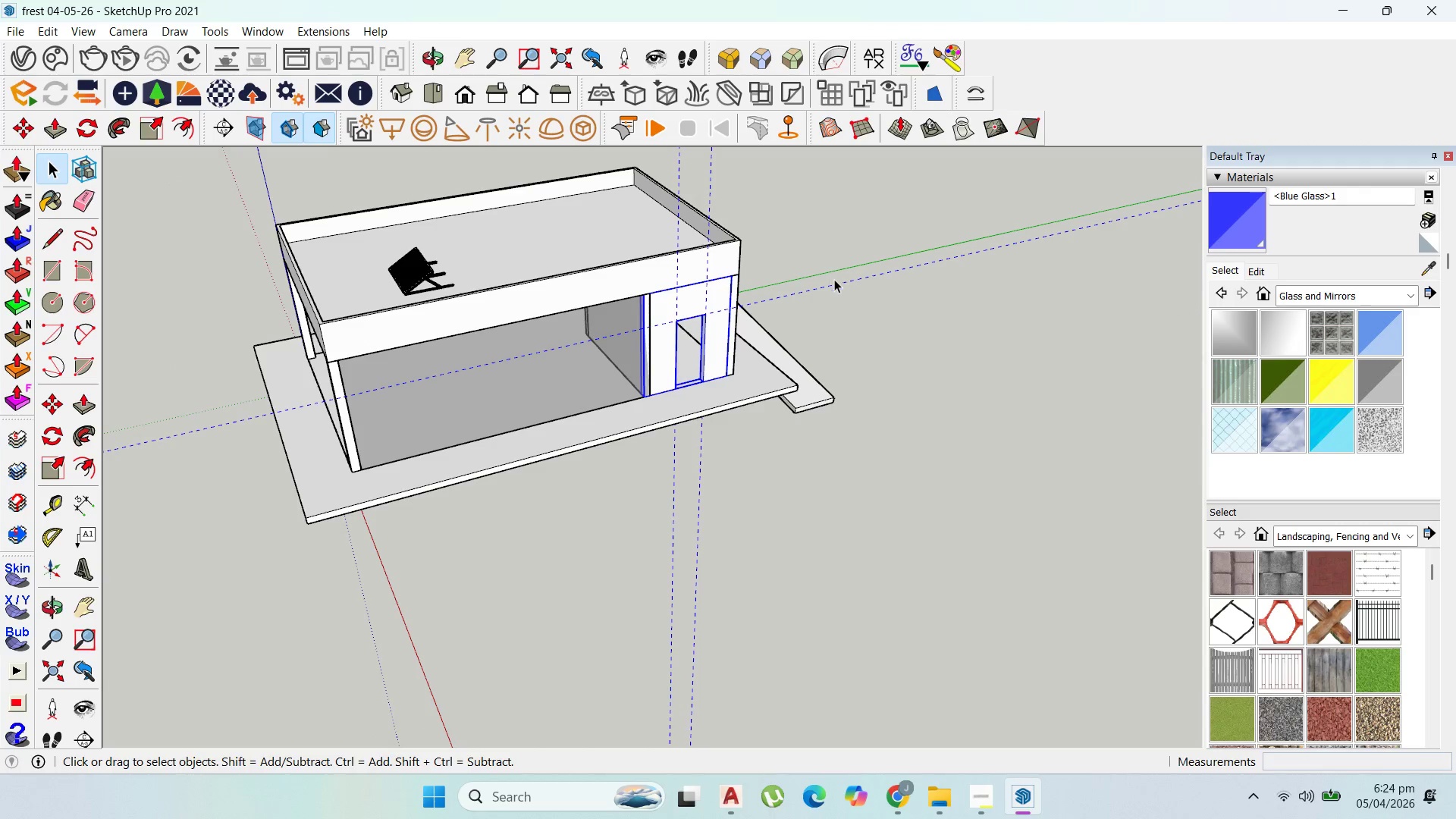 
scroll: coordinate [763, 249], scroll_direction: down, amount: 6.0
 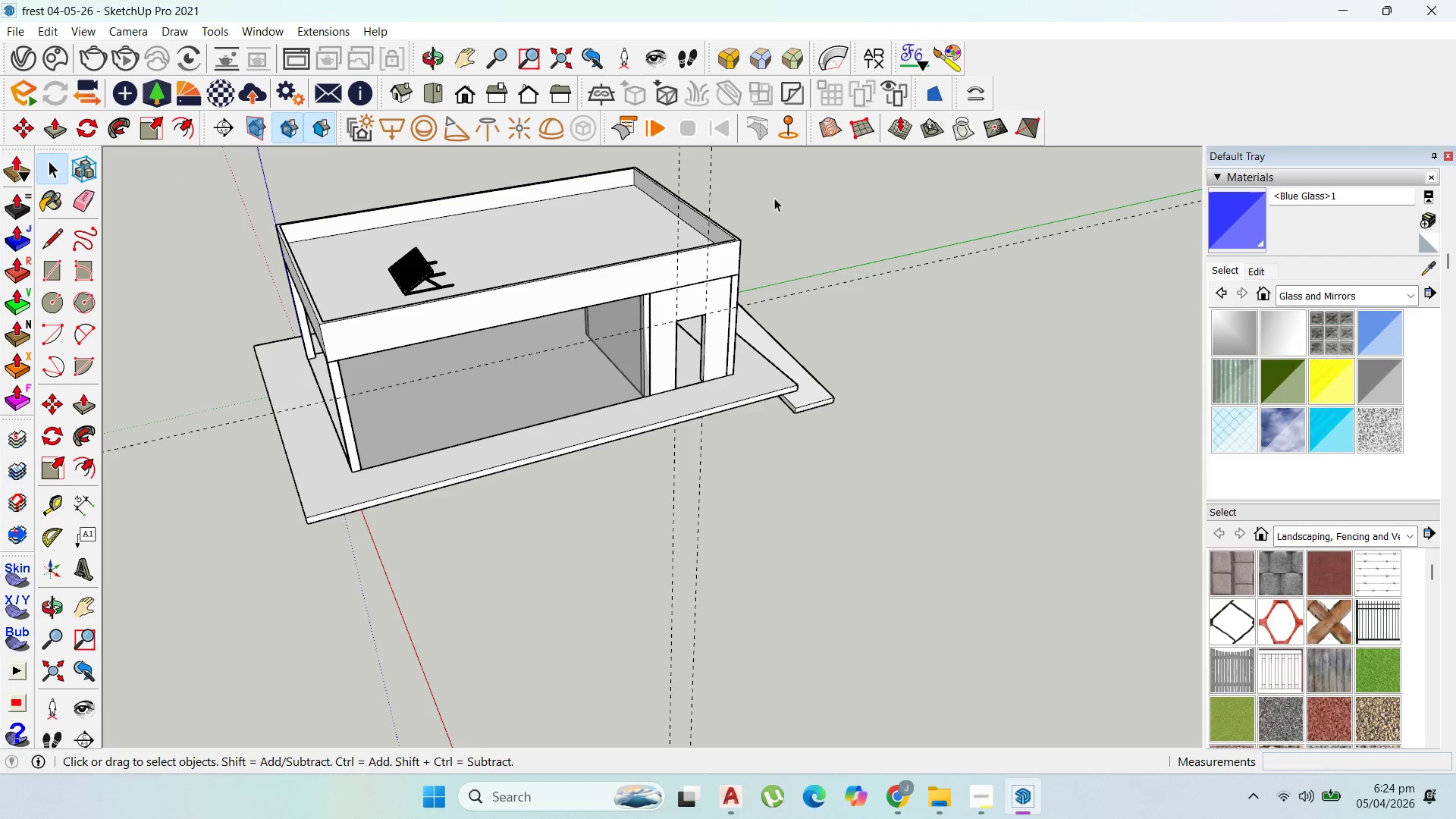 
triple_click([842, 284])
 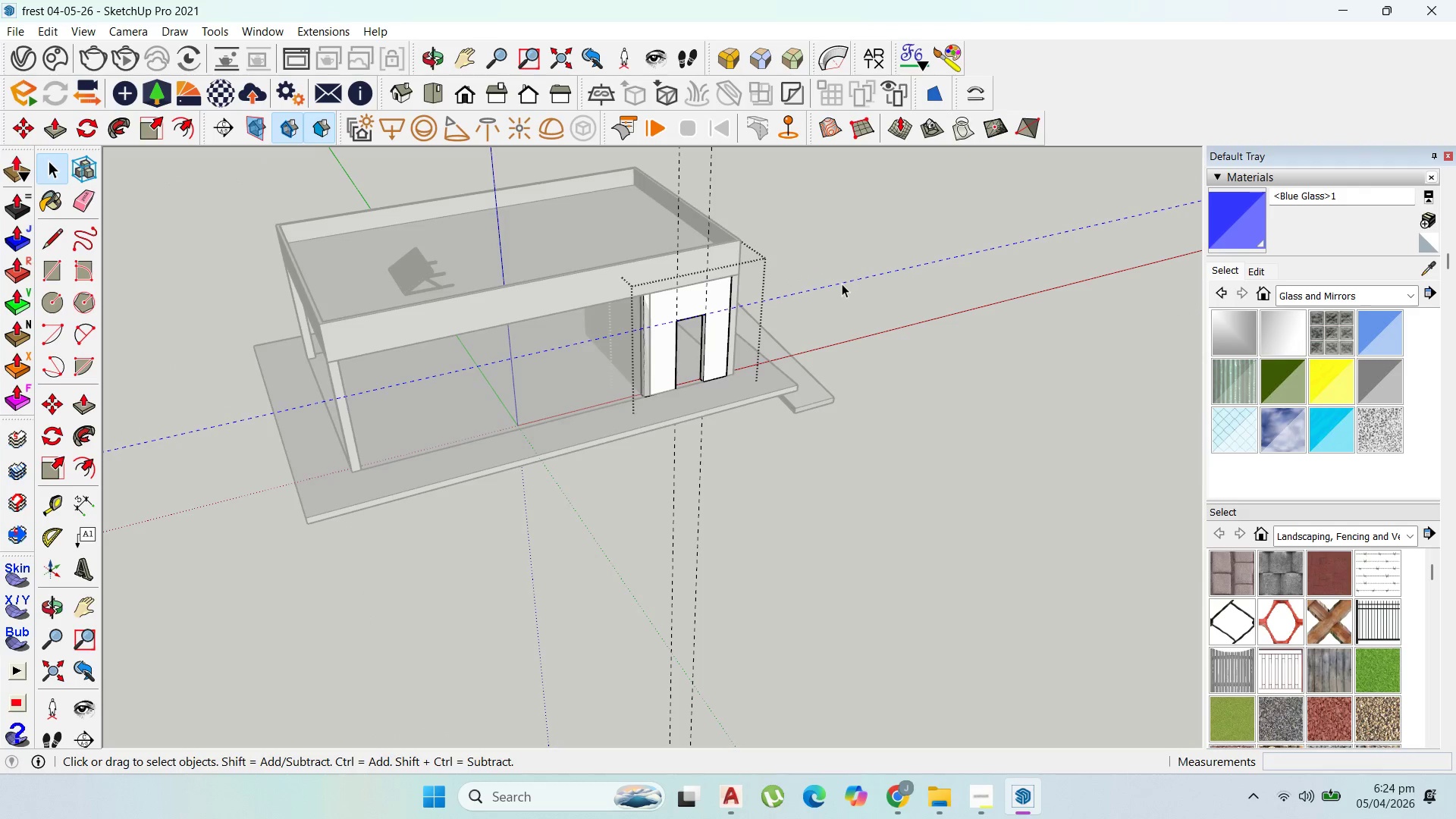 
triple_click([842, 284])
 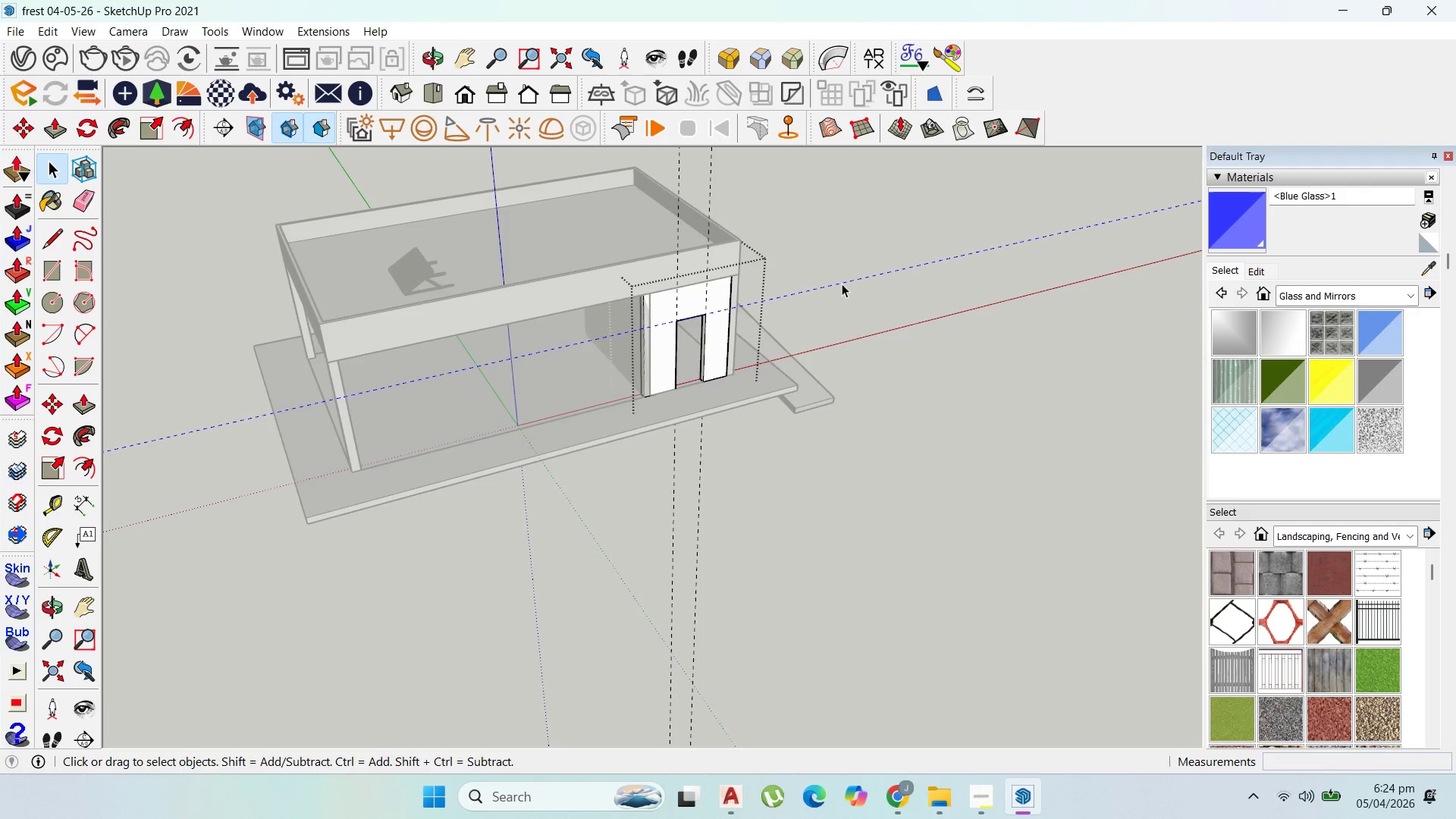 
triple_click([842, 284])
 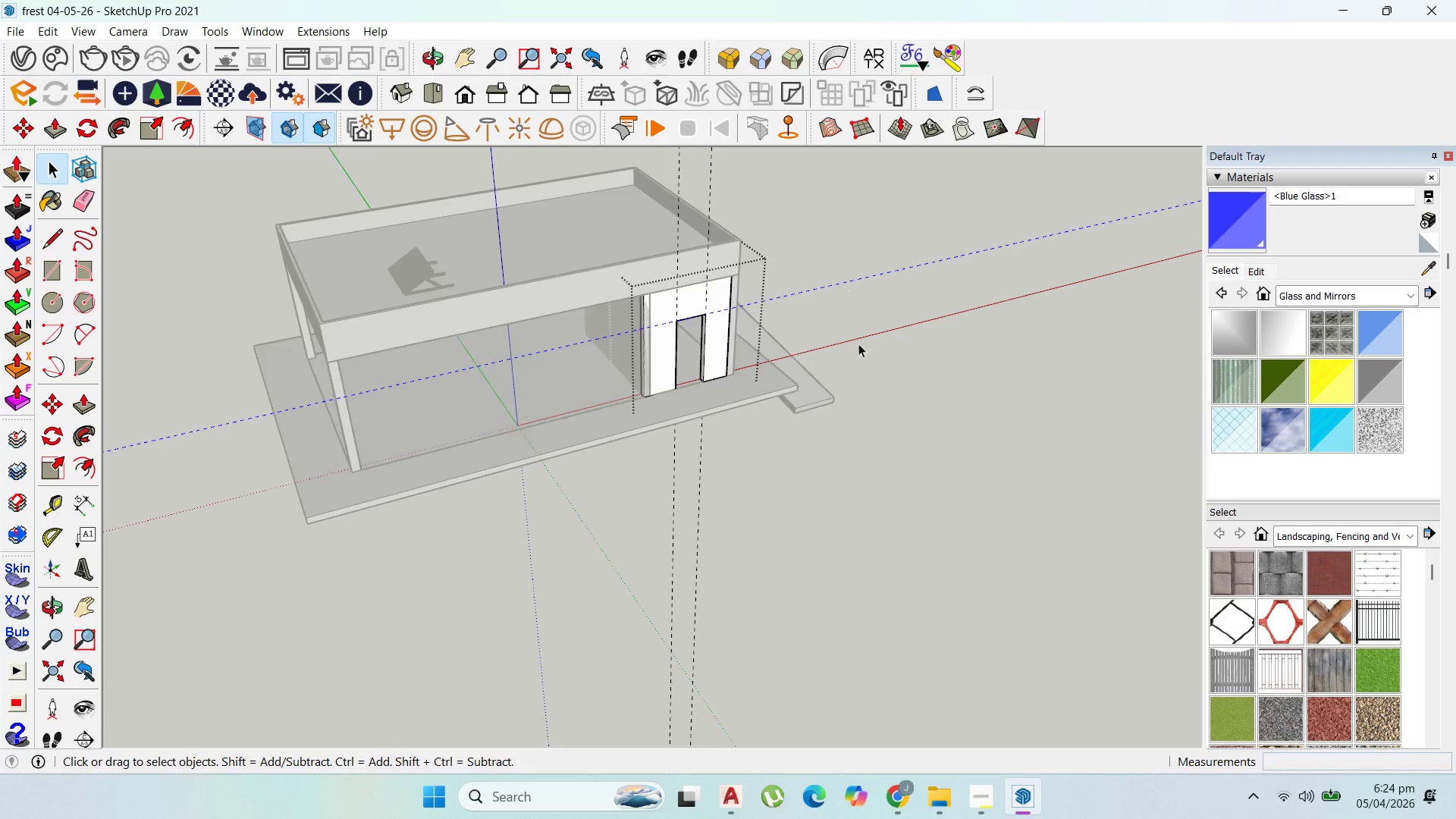 
left_click_drag(start_coordinate=[874, 365], to_coordinate=[838, 228])
 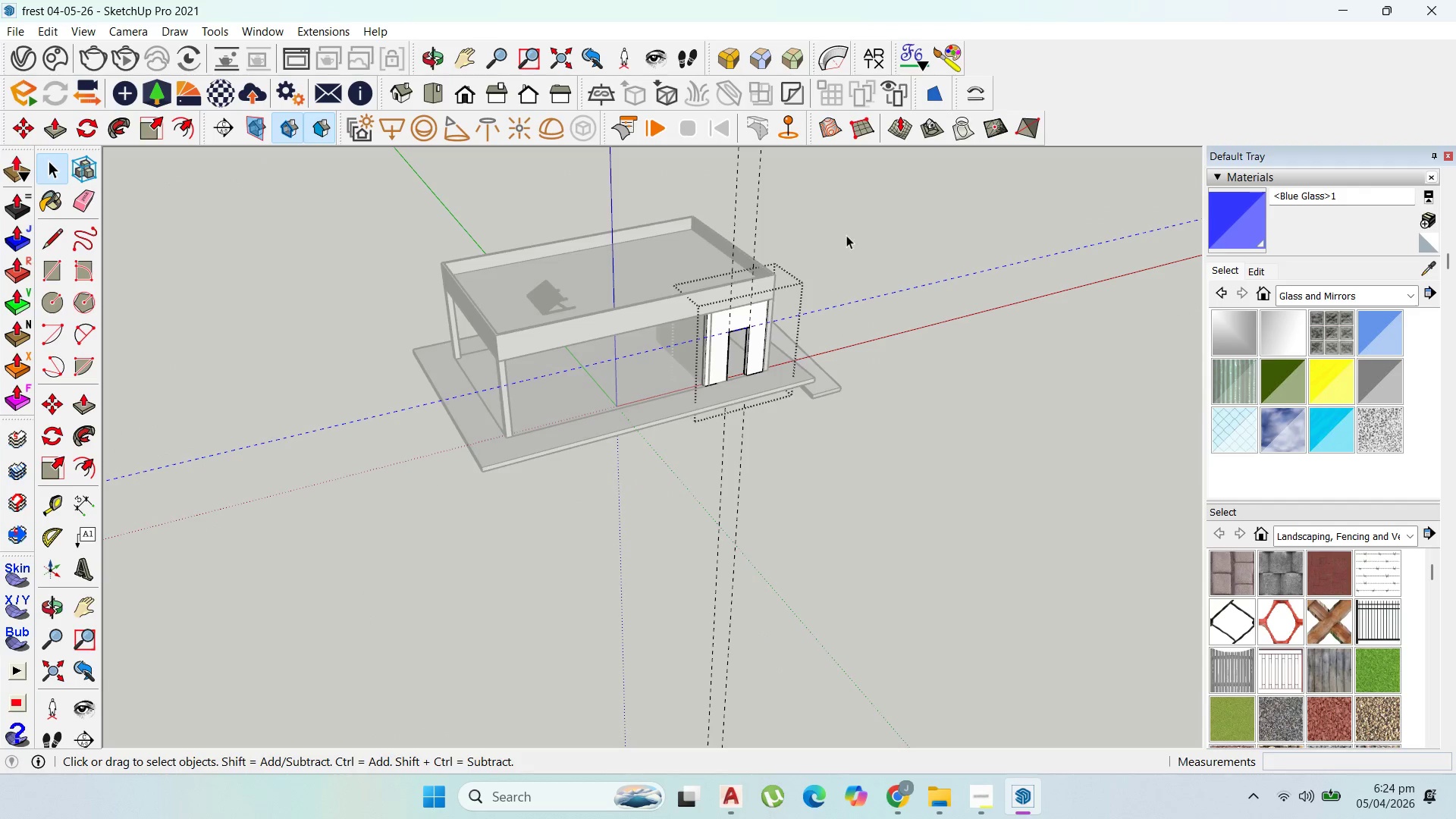 
scroll: coordinate [861, 371], scroll_direction: down, amount: 5.0
 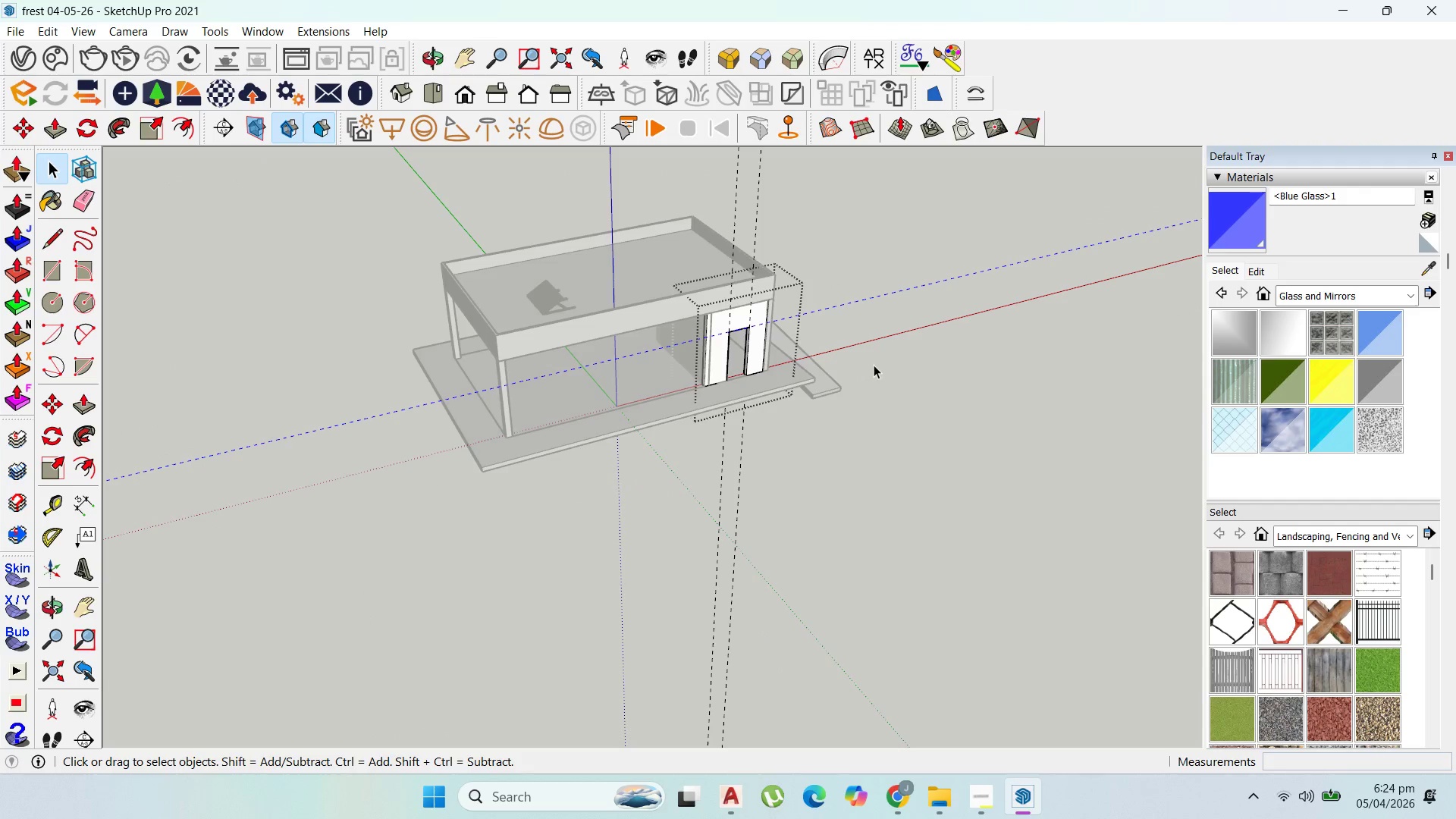 
key(Delete)
 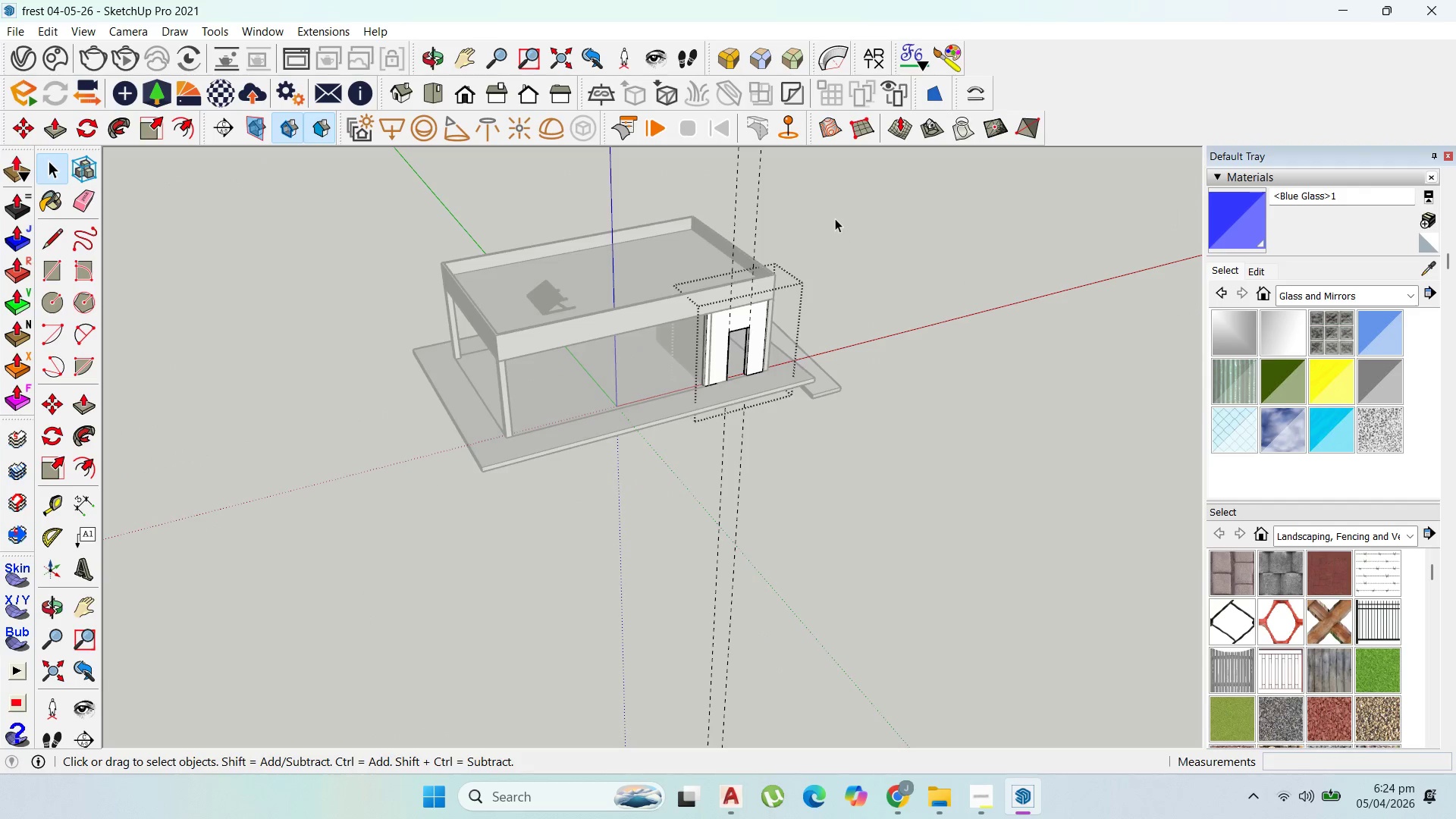 
left_click_drag(start_coordinate=[828, 215], to_coordinate=[695, 155])
 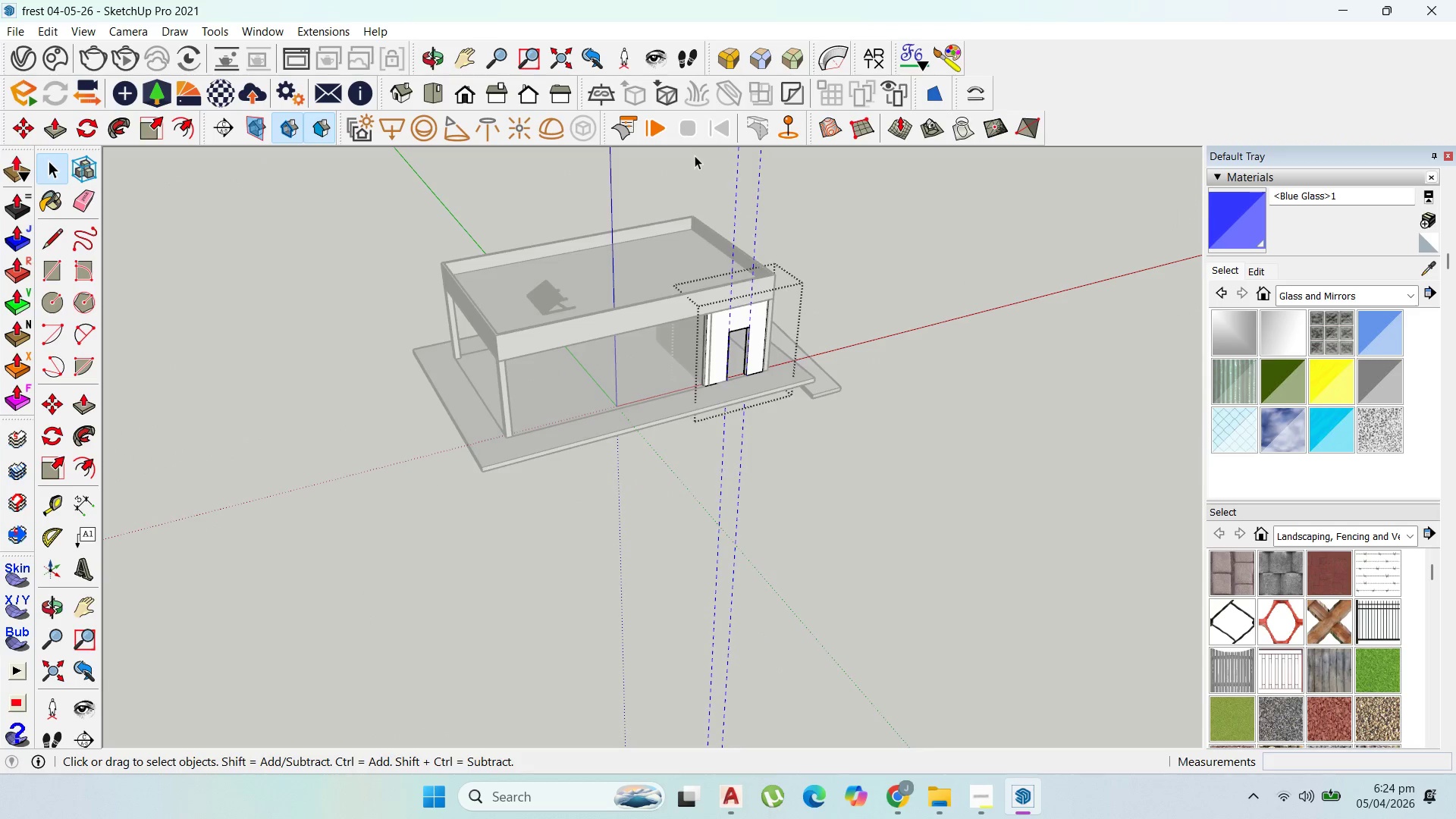 
key(Delete)
 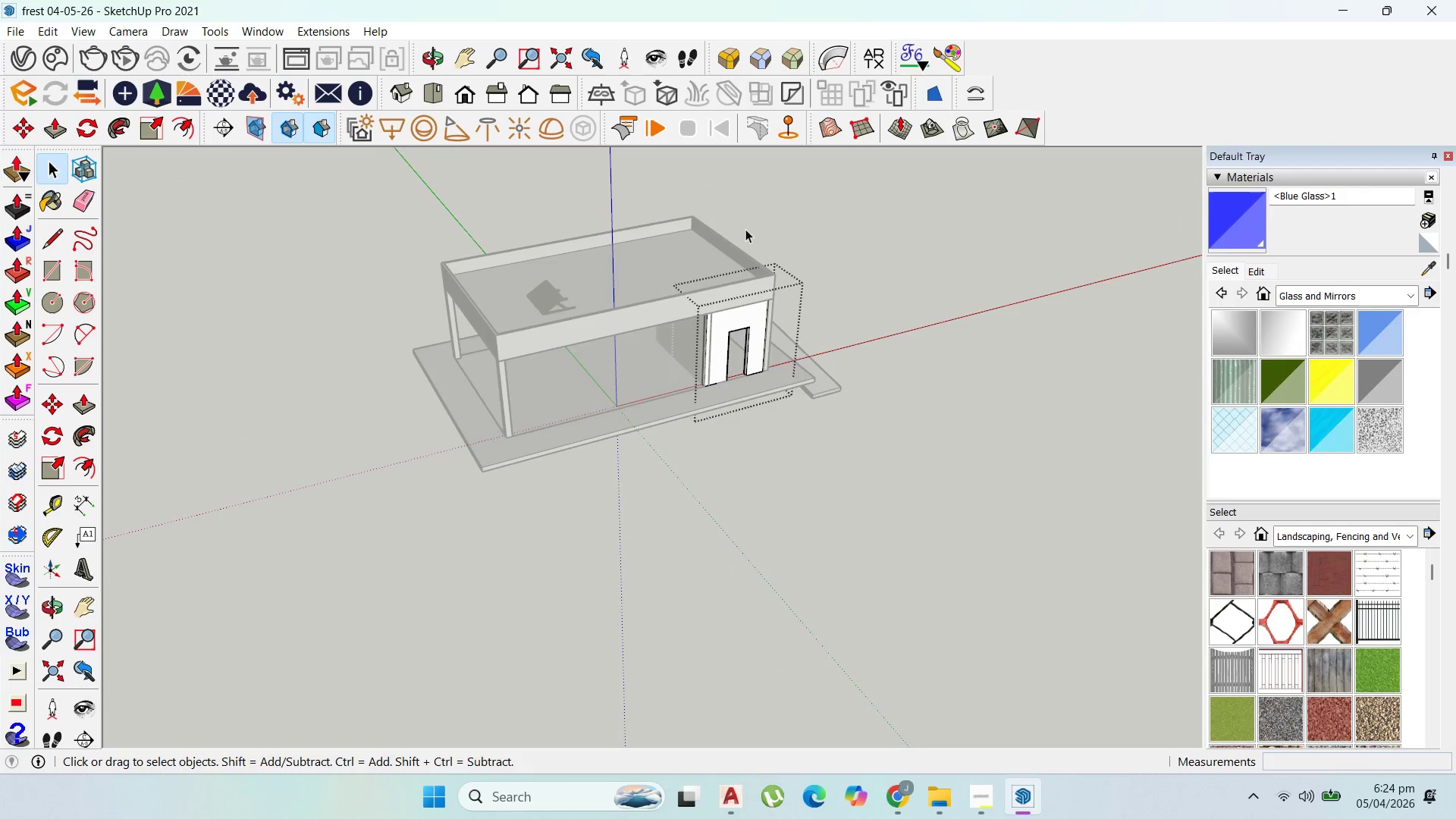 
key(Escape)
 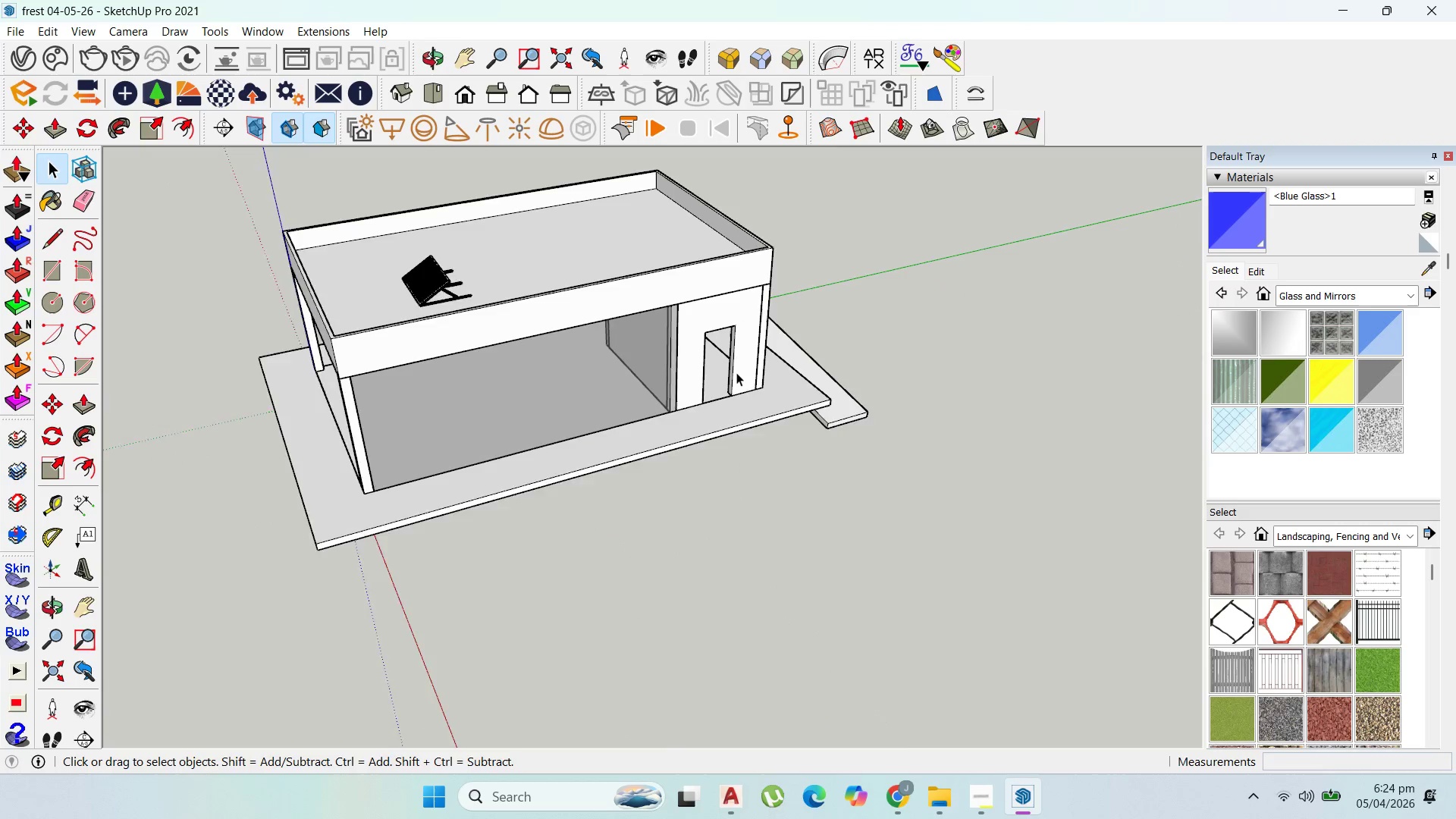 
key(Escape)
 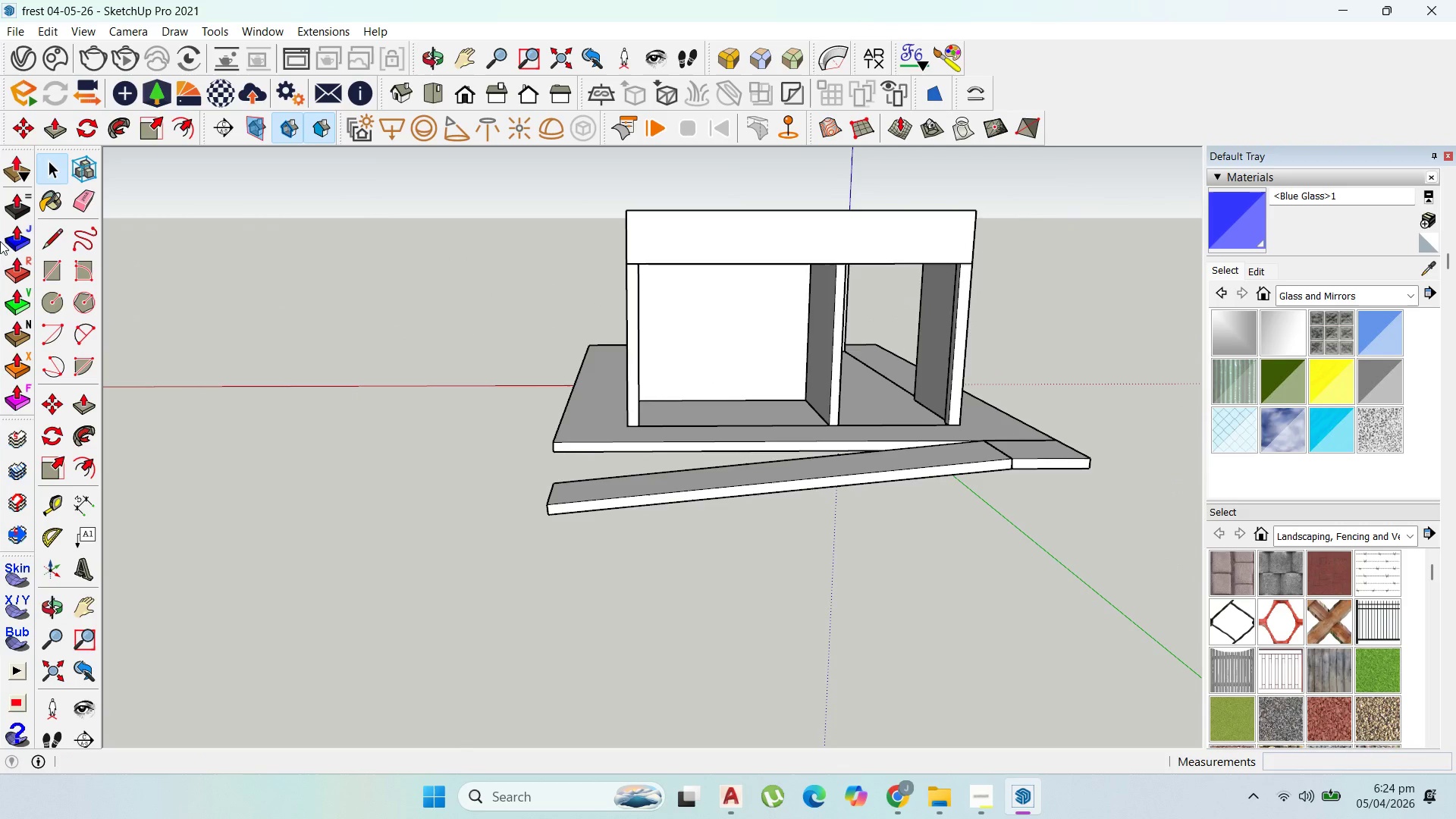 
scroll: coordinate [736, 372], scroll_direction: up, amount: 6.0
 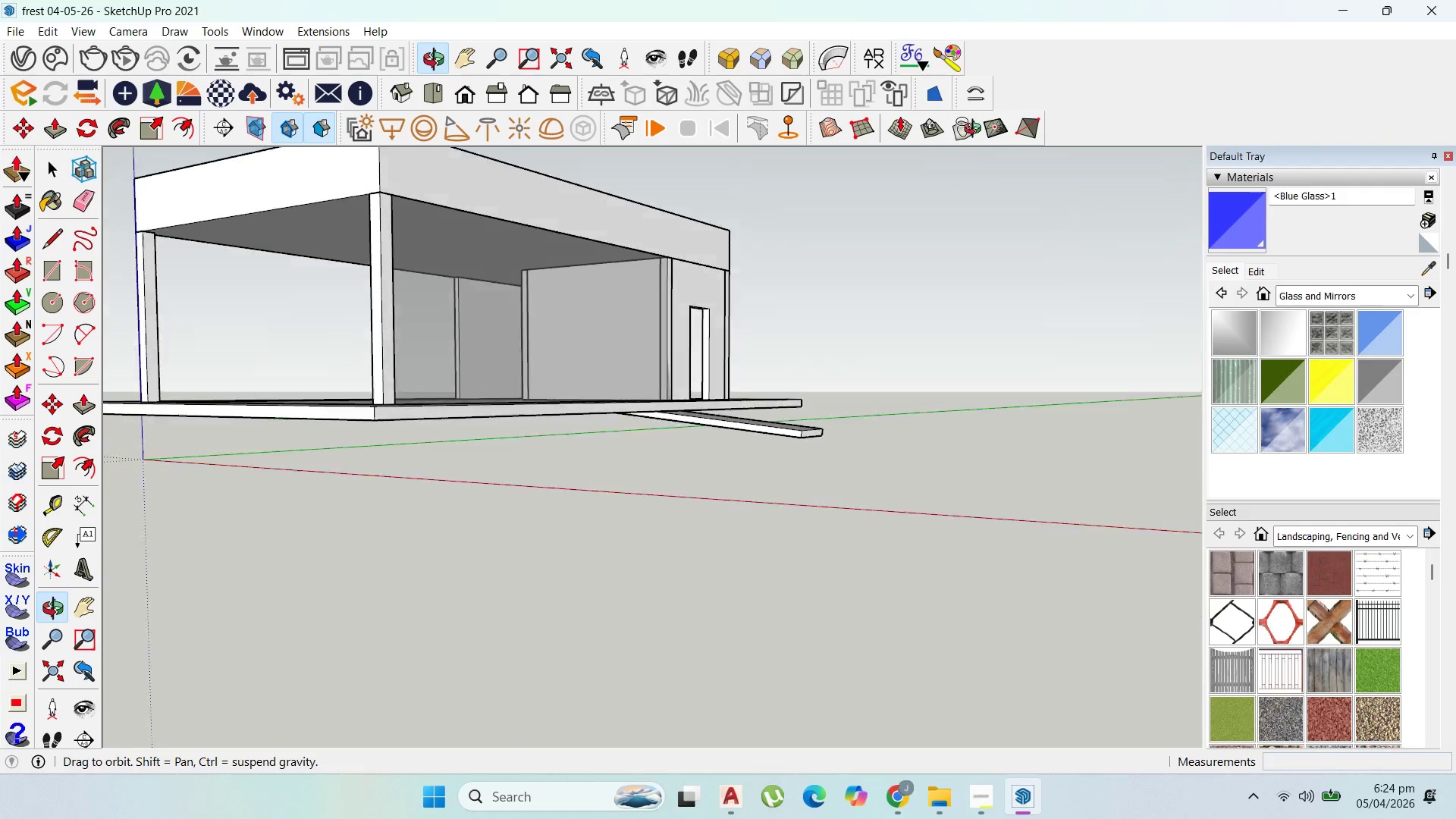 
wait(10.5)
 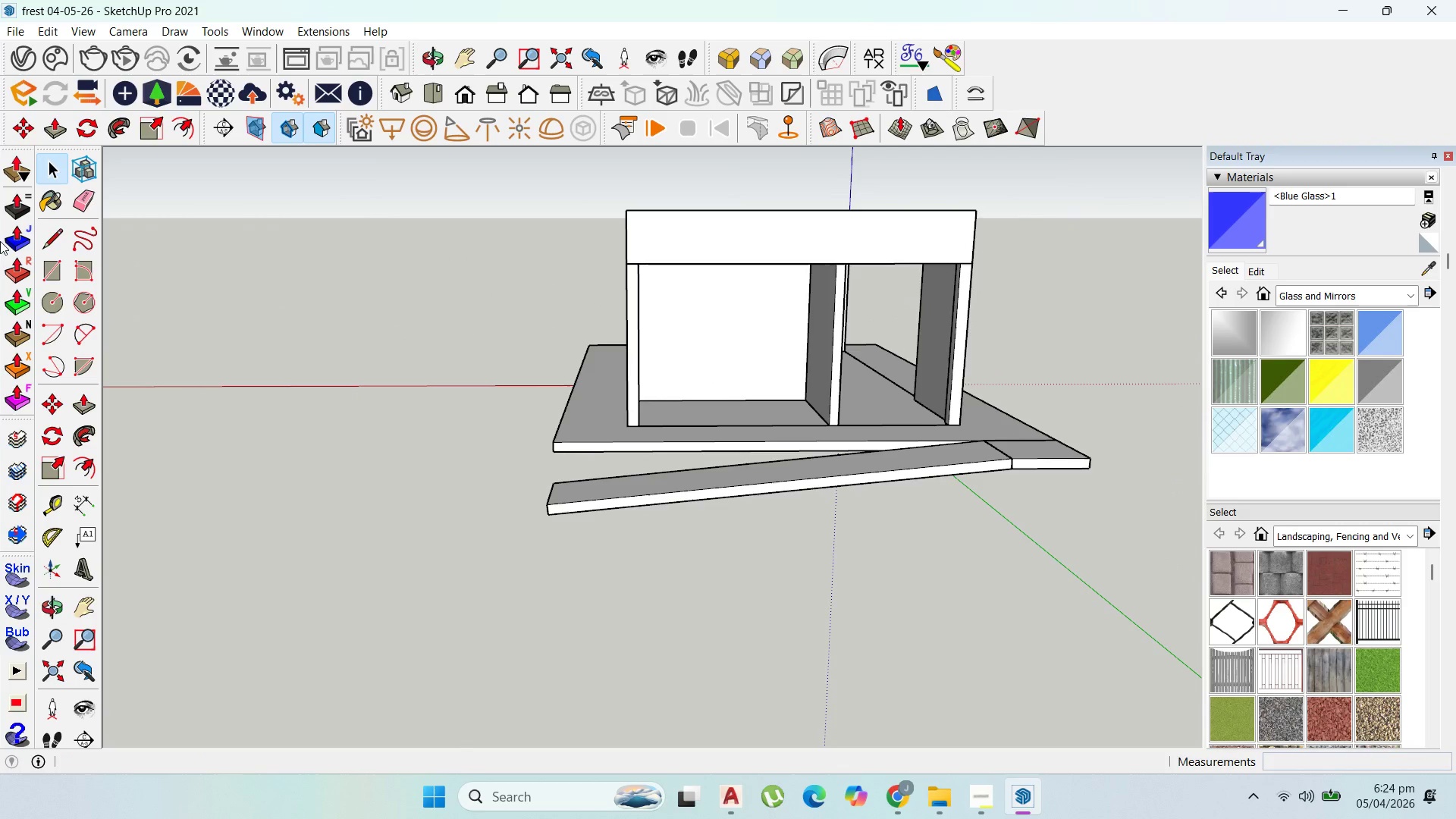 
scroll: coordinate [738, 337], scroll_direction: up, amount: 7.0
 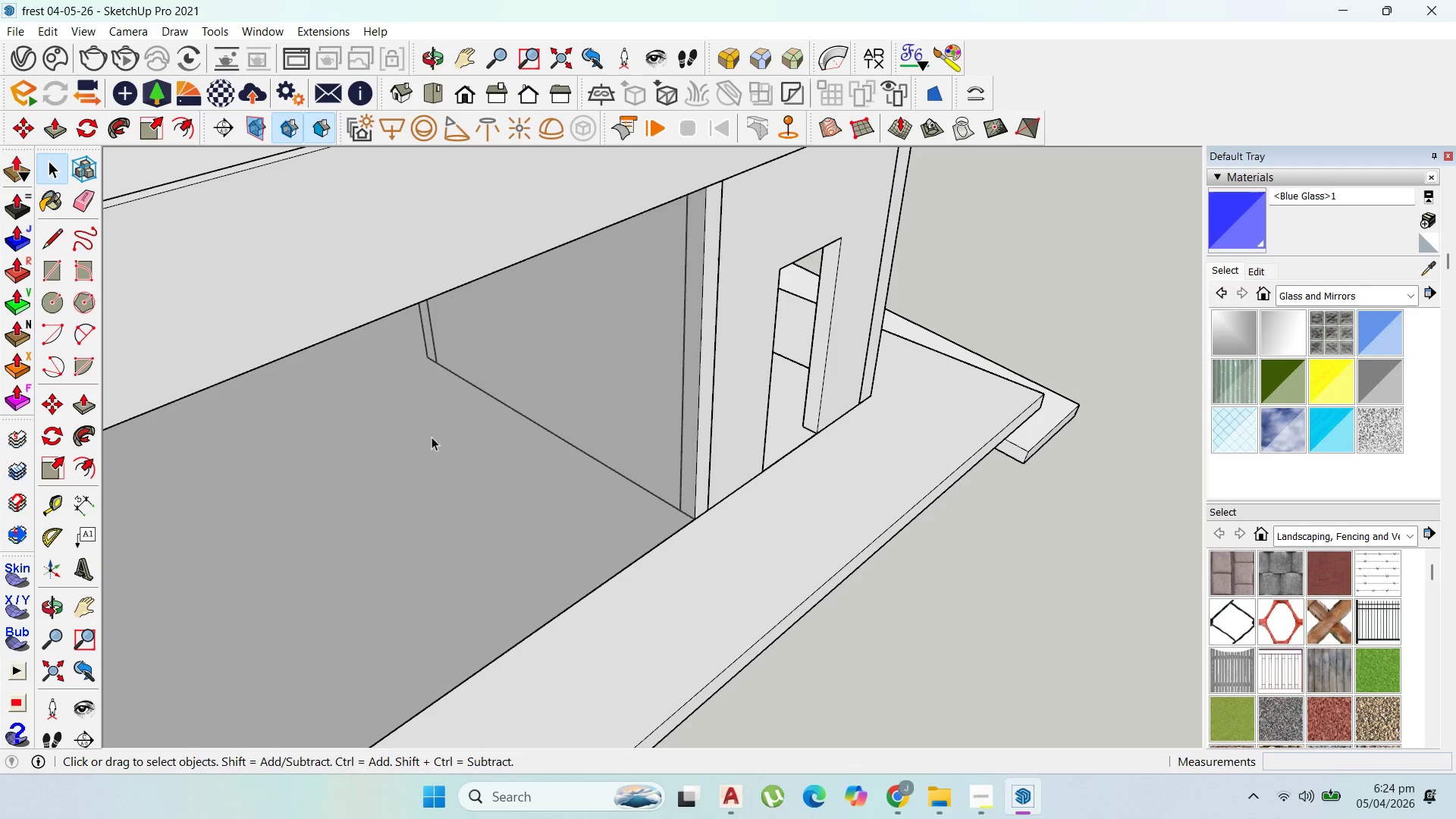 
double_click([600, 400])
 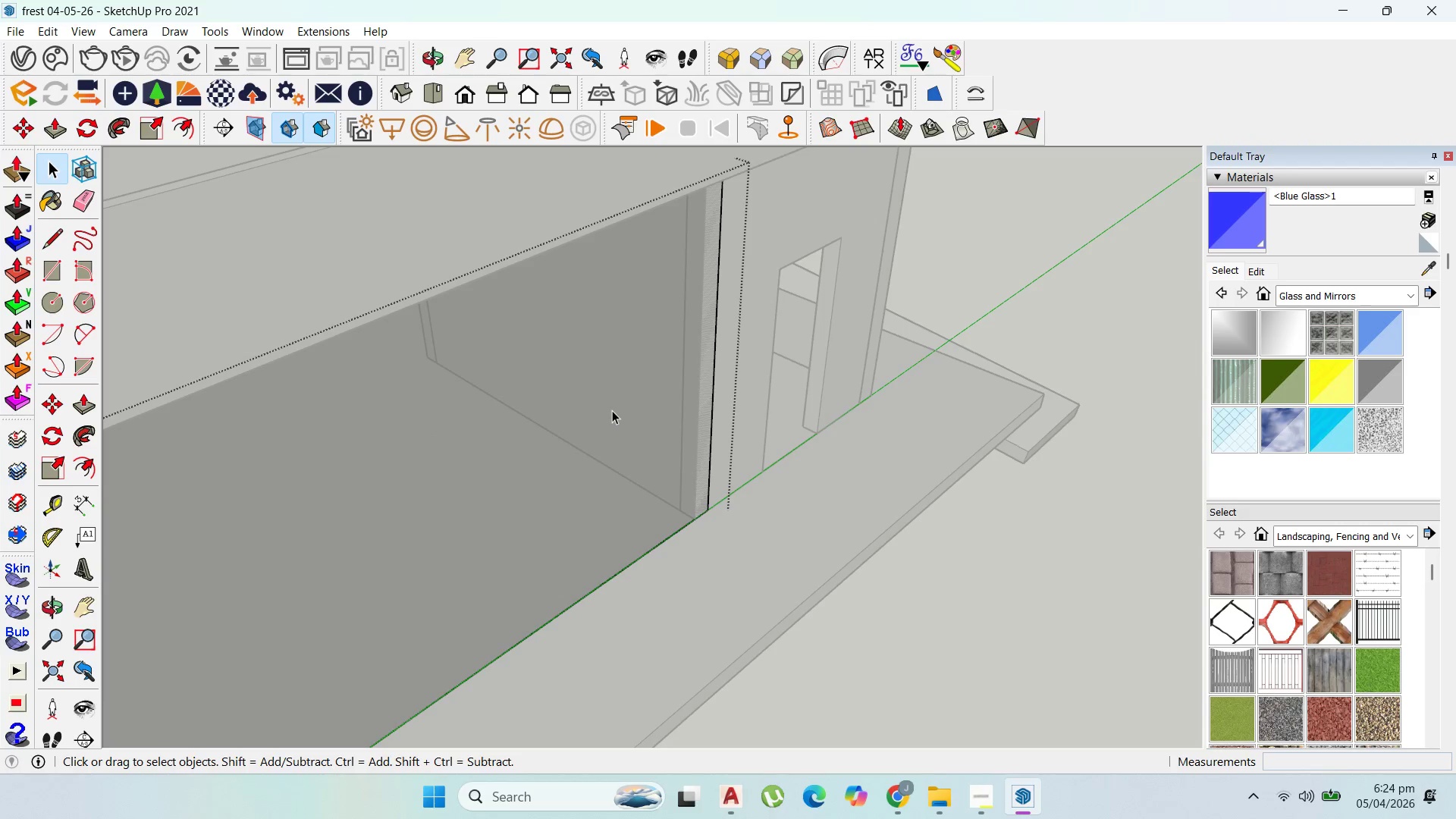 
key(Escape)
 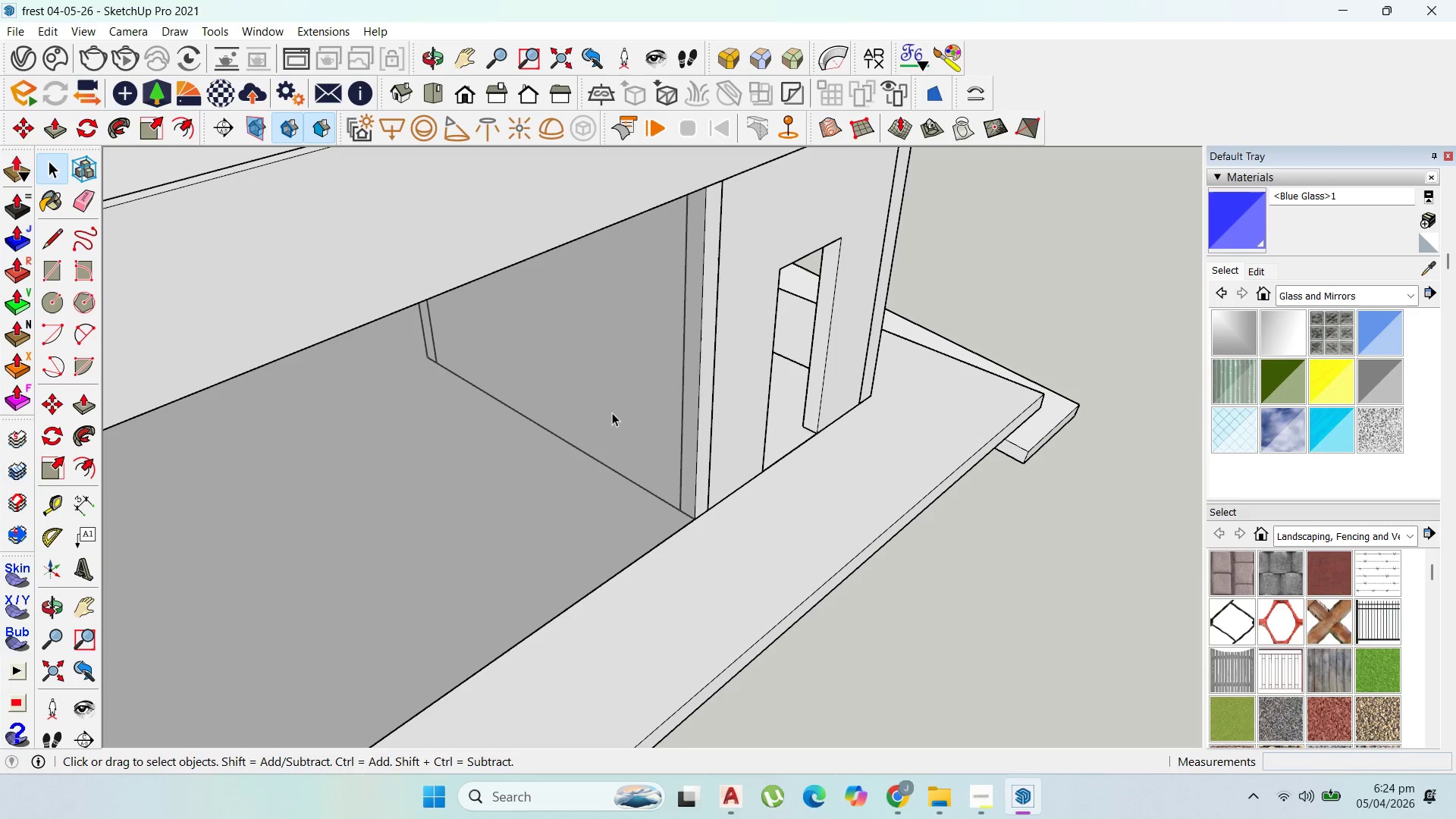 
left_click([612, 413])
 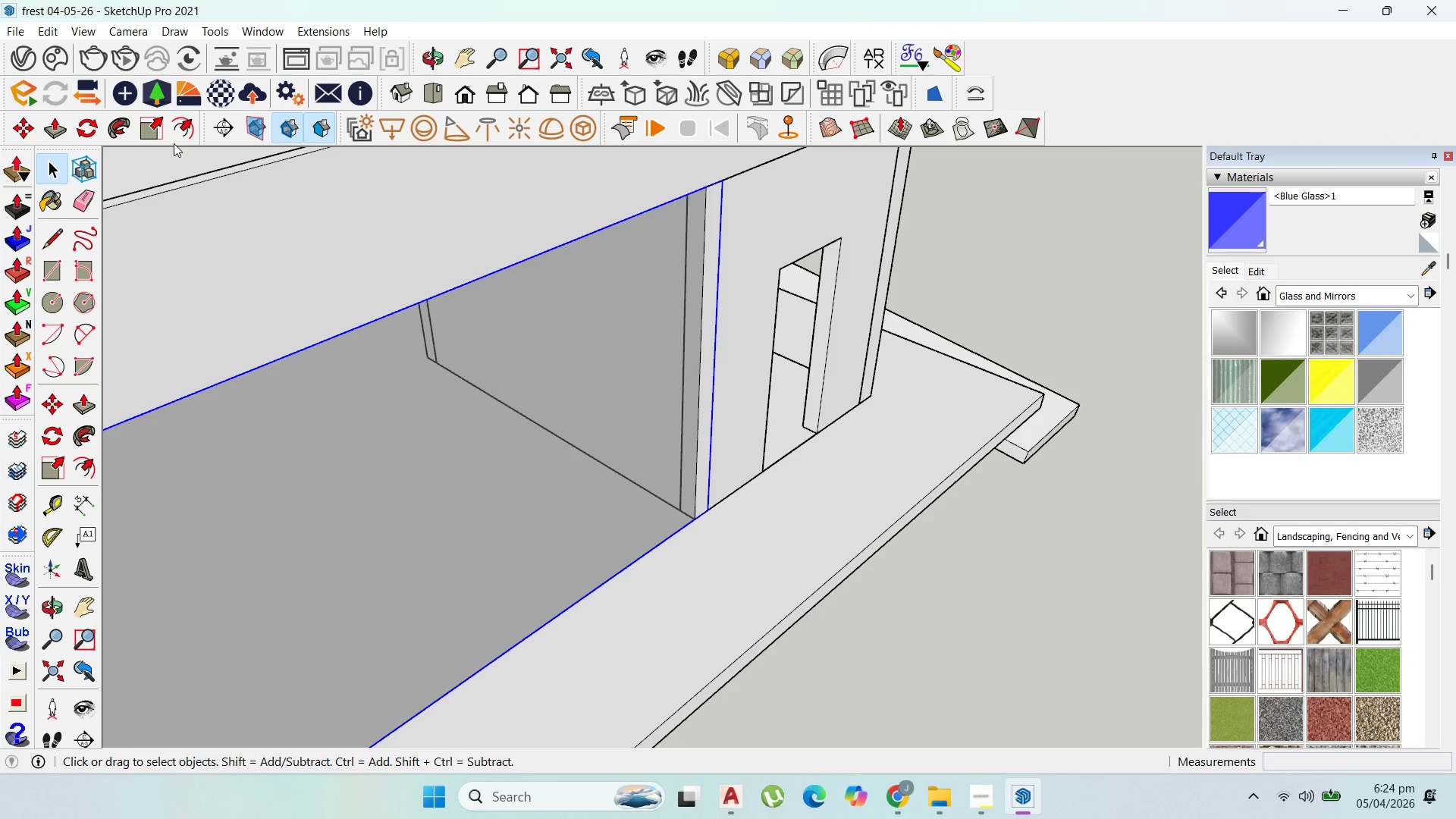 
left_click([156, 143])
 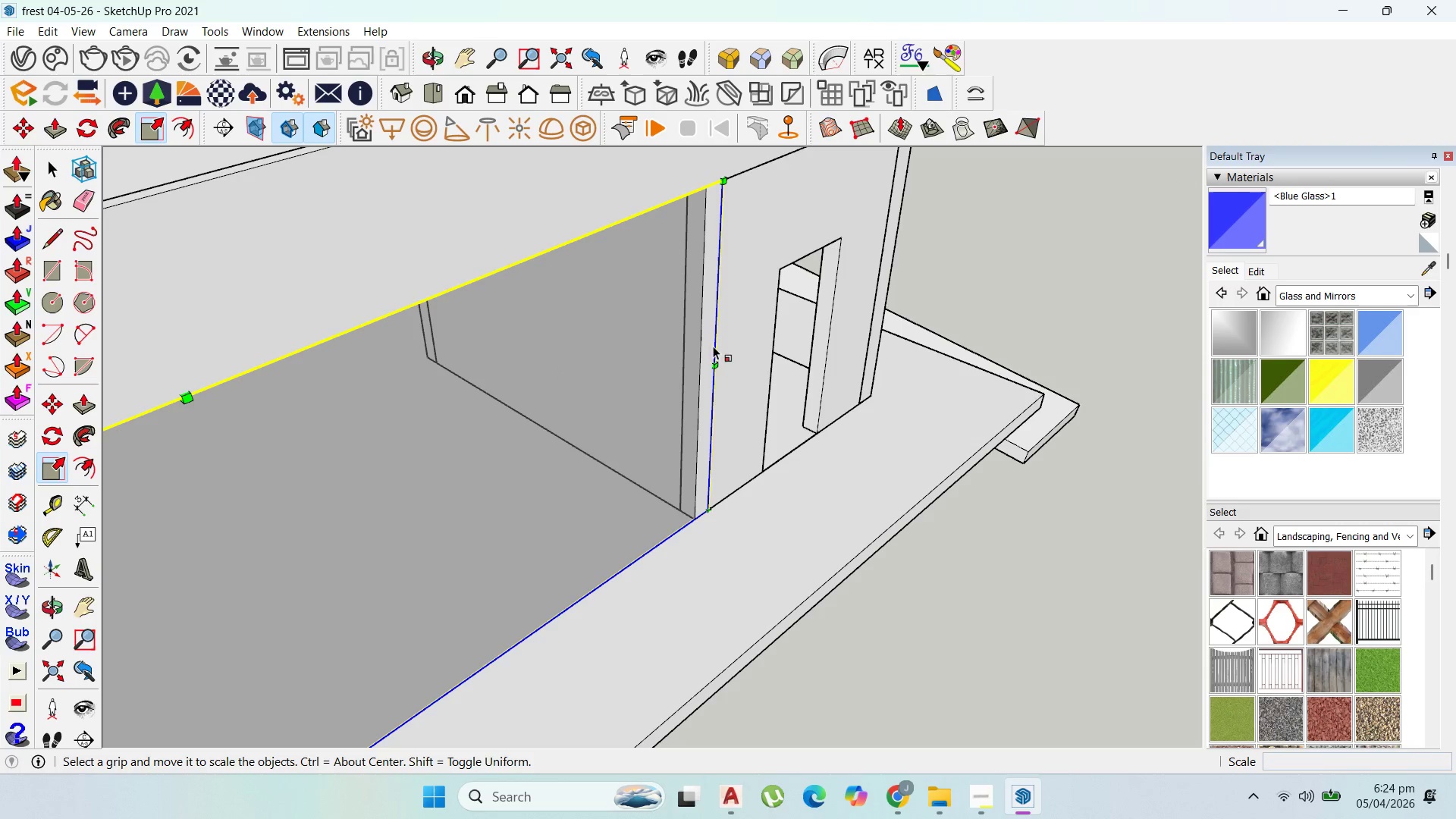 
left_click_drag(start_coordinate=[718, 369], to_coordinate=[700, 373])
 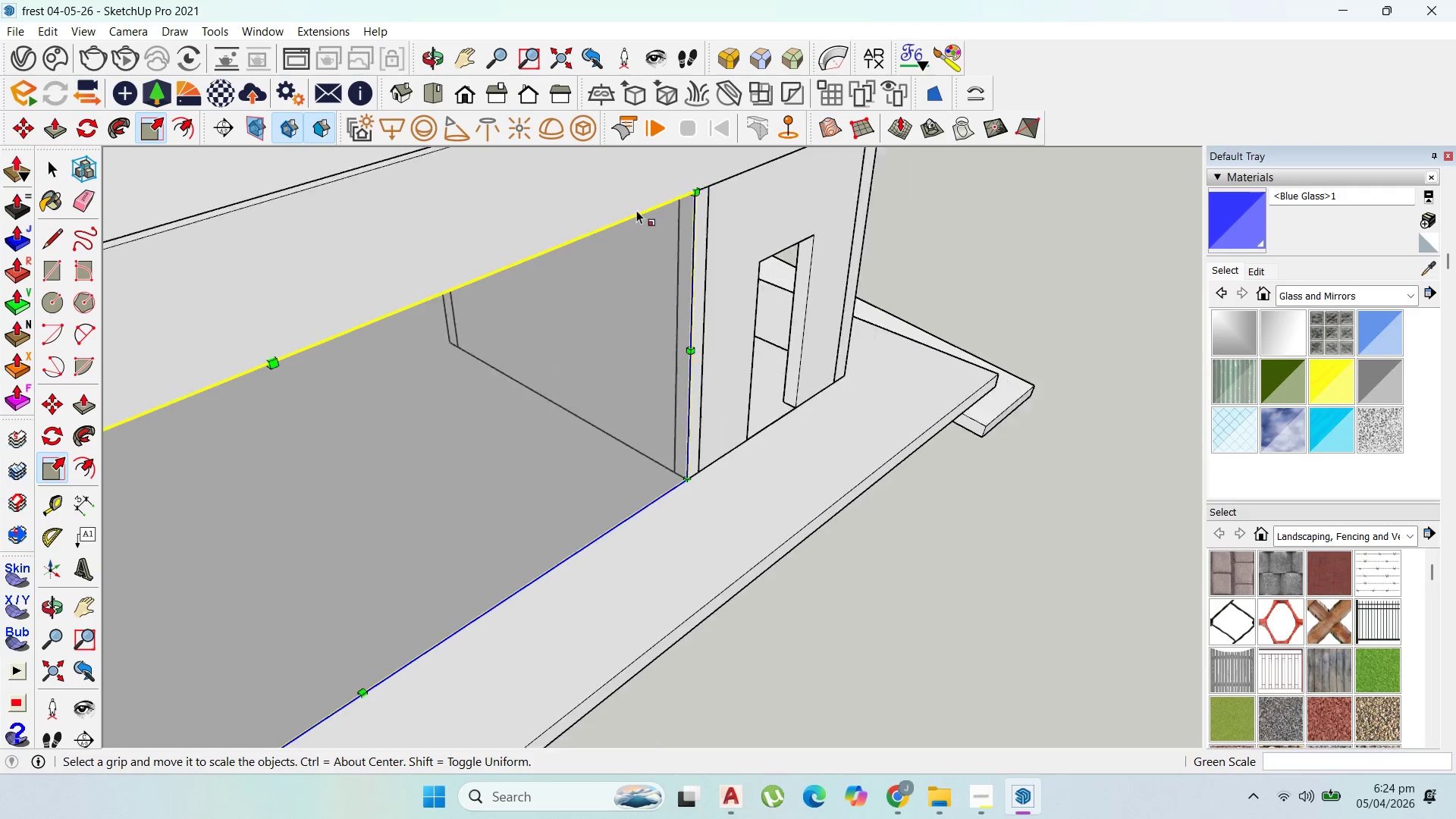 
scroll: coordinate [638, 203], scroll_direction: down, amount: 5.0
 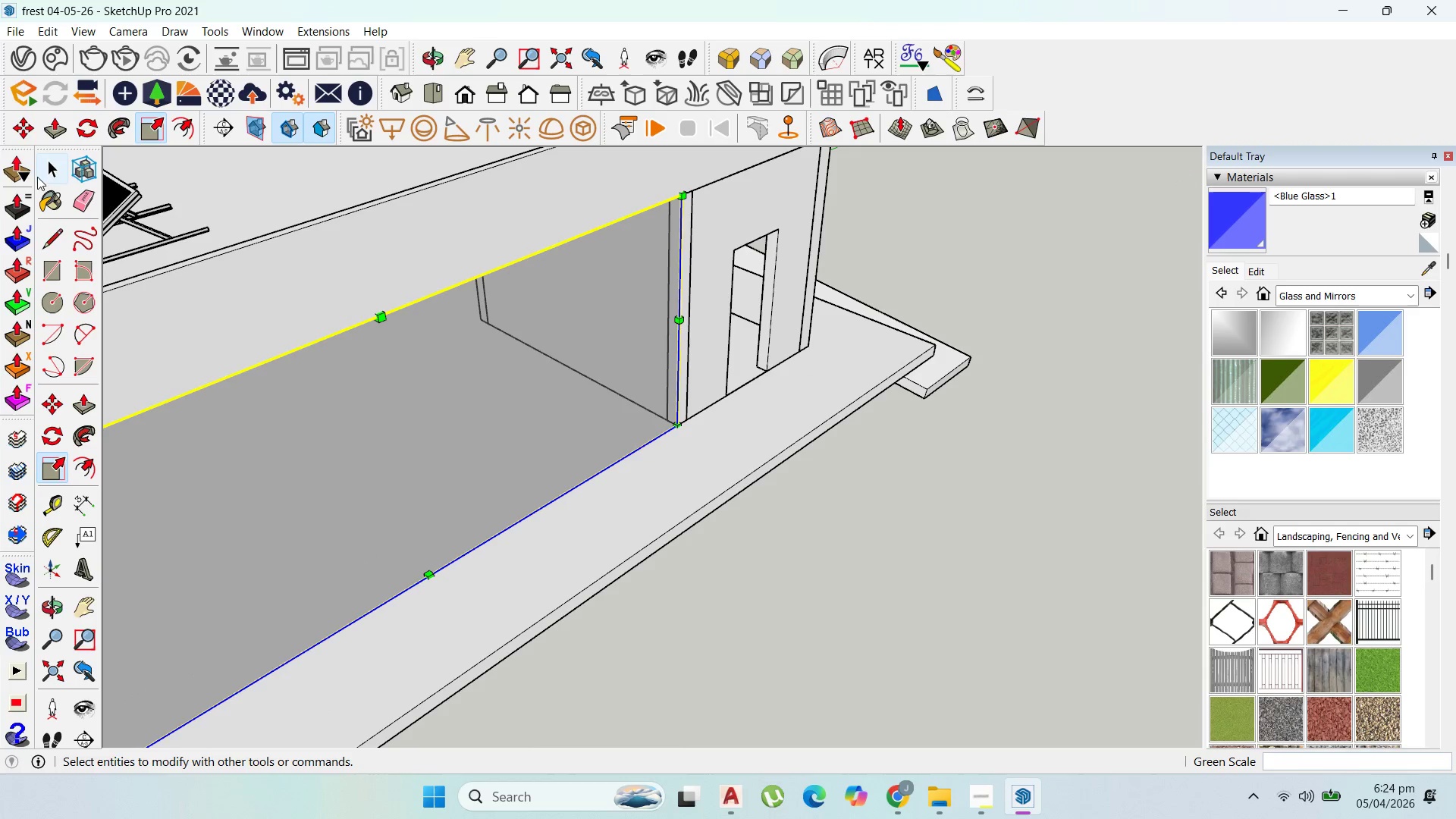 
left_click([50, 167])
 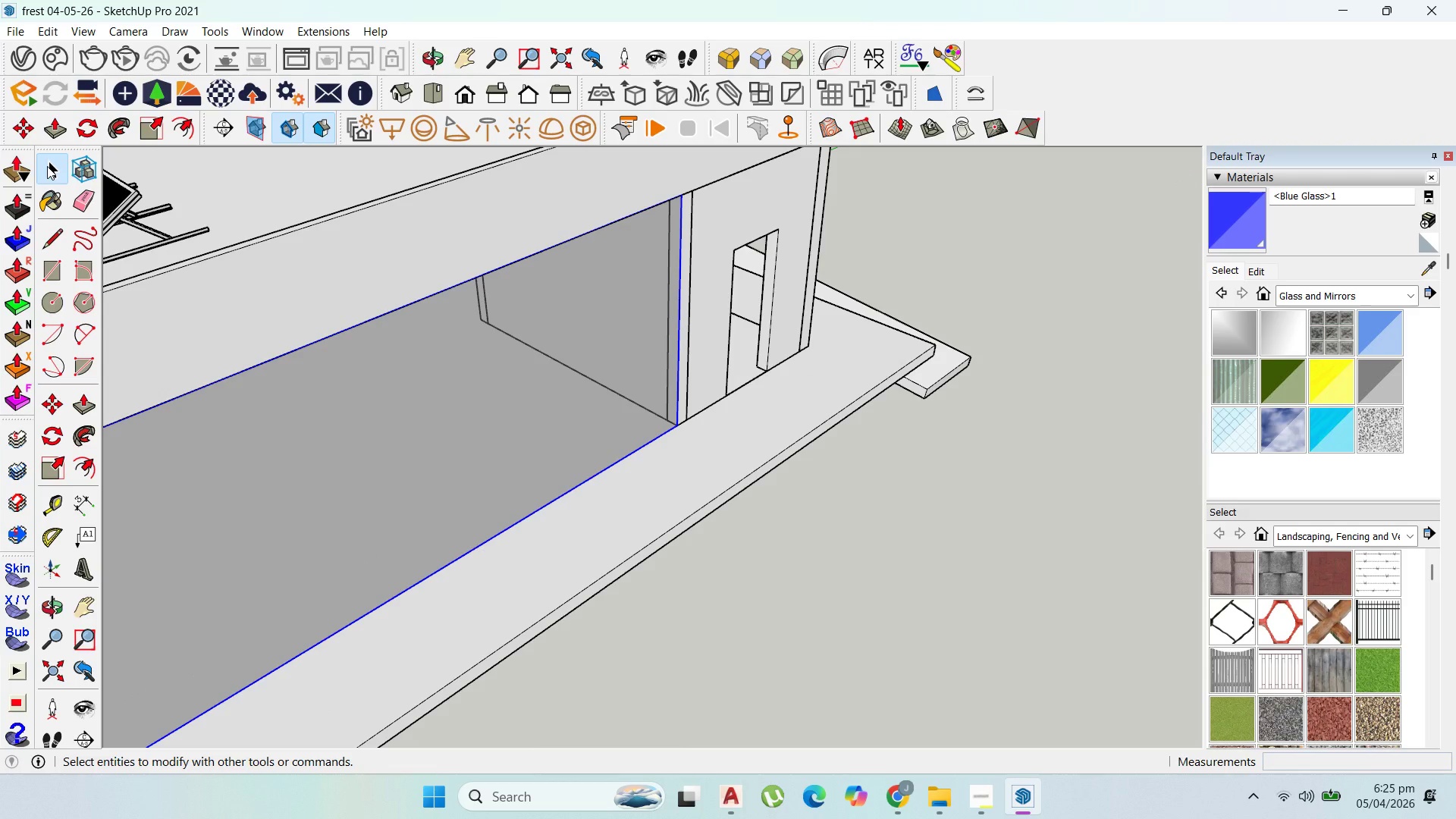 
wait(5.77)
 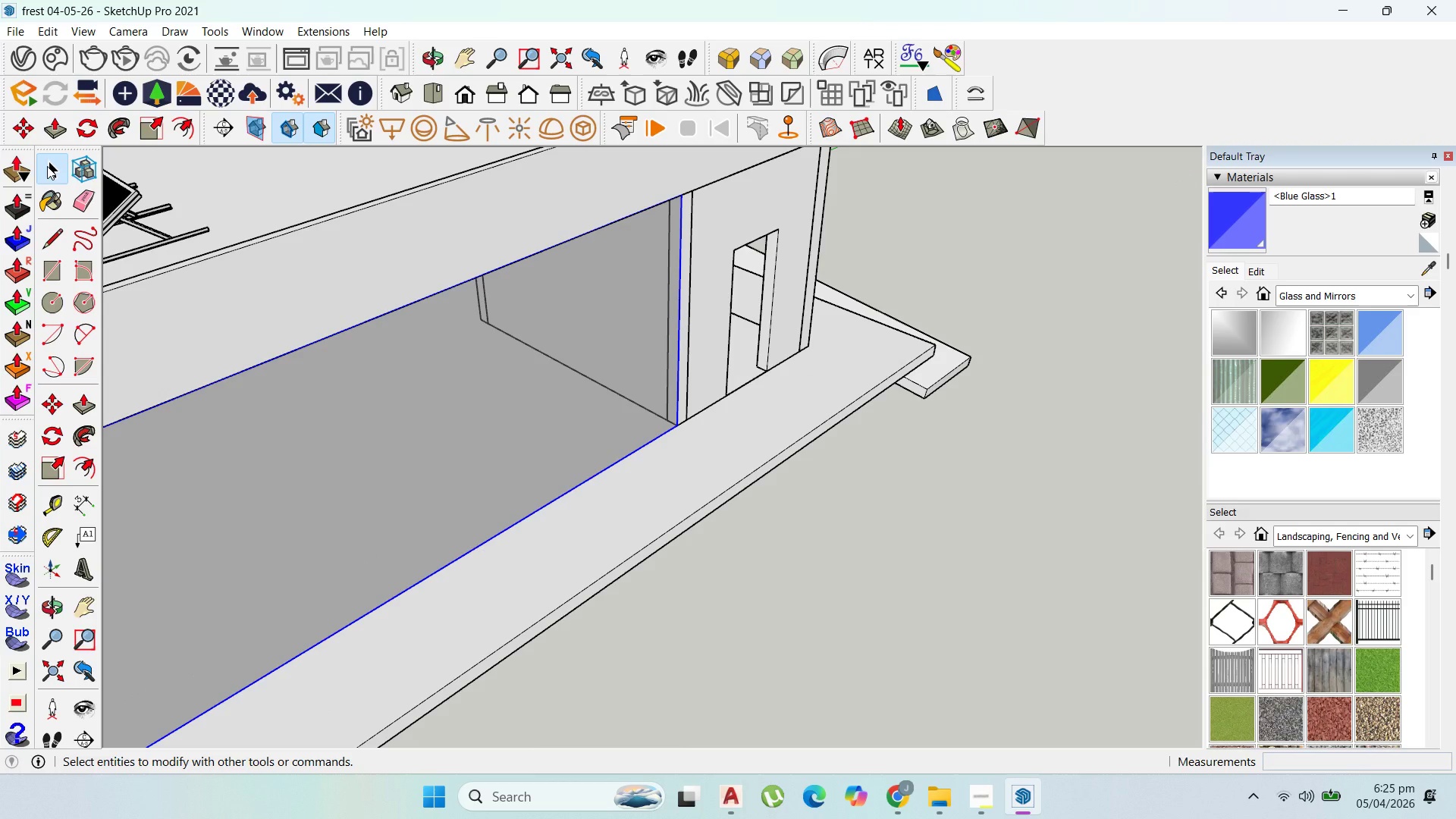 
left_click([849, 532])
 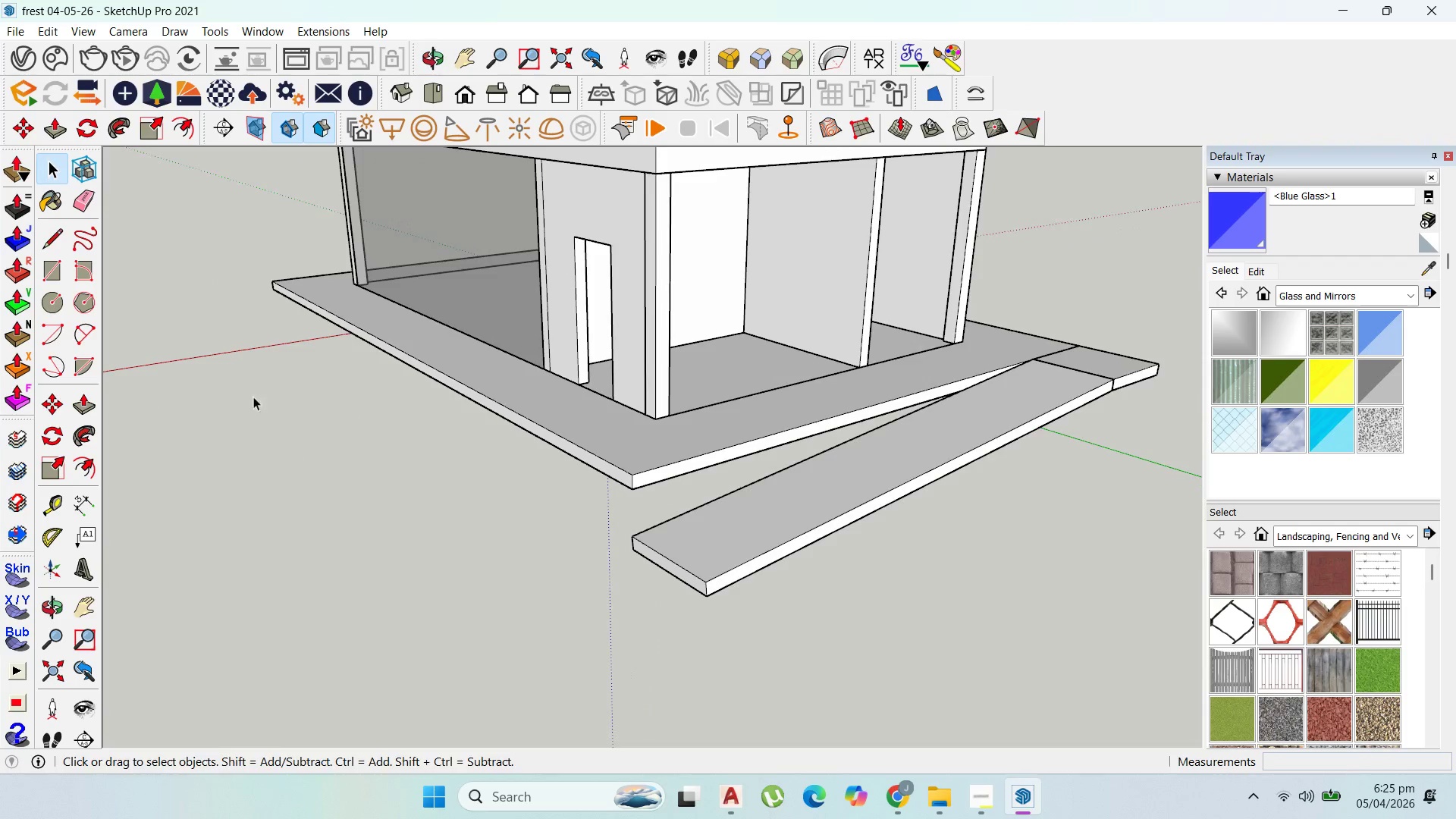 
scroll: coordinate [369, 376], scroll_direction: down, amount: 4.0
 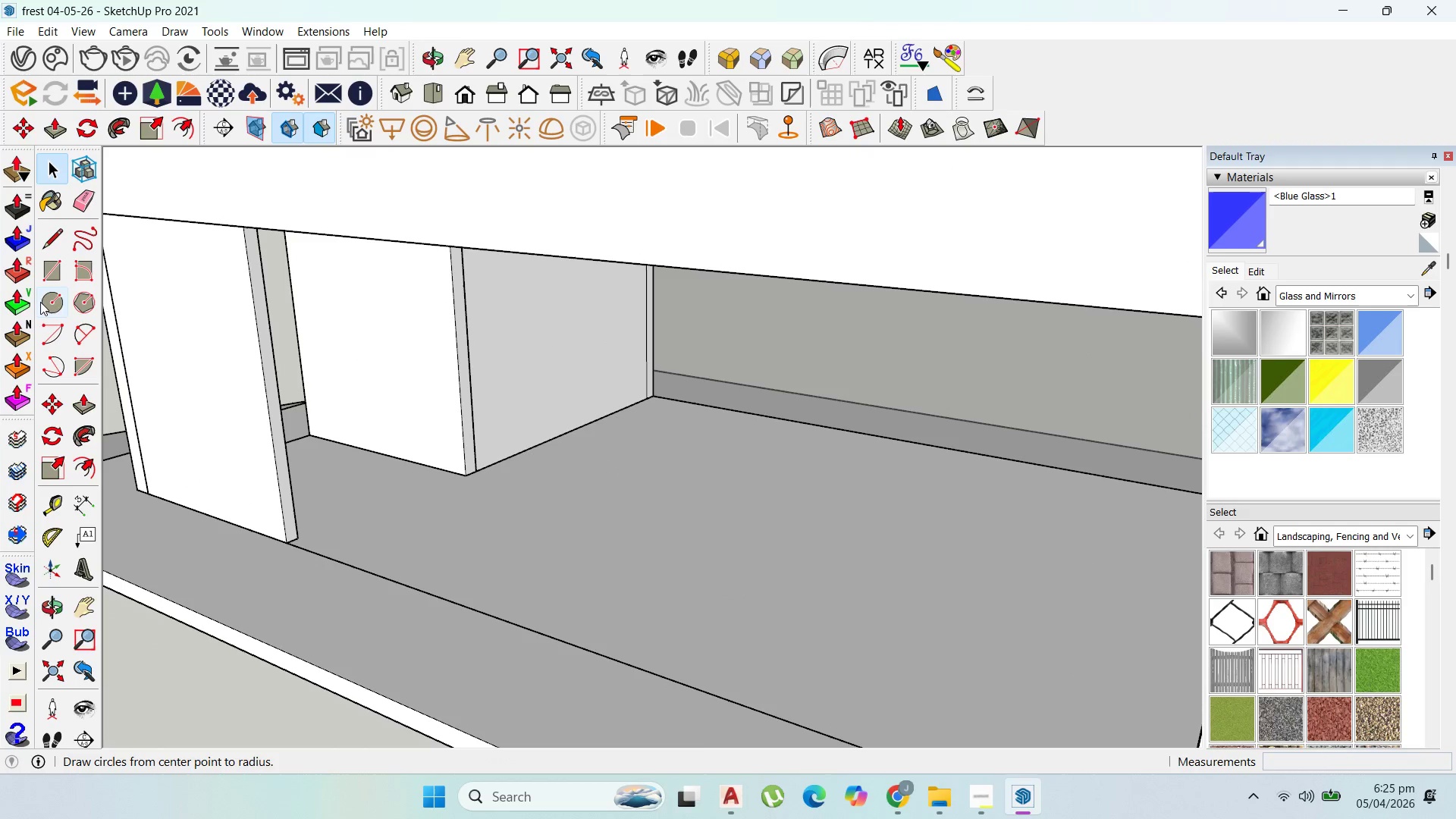 
double_click([487, 328])
 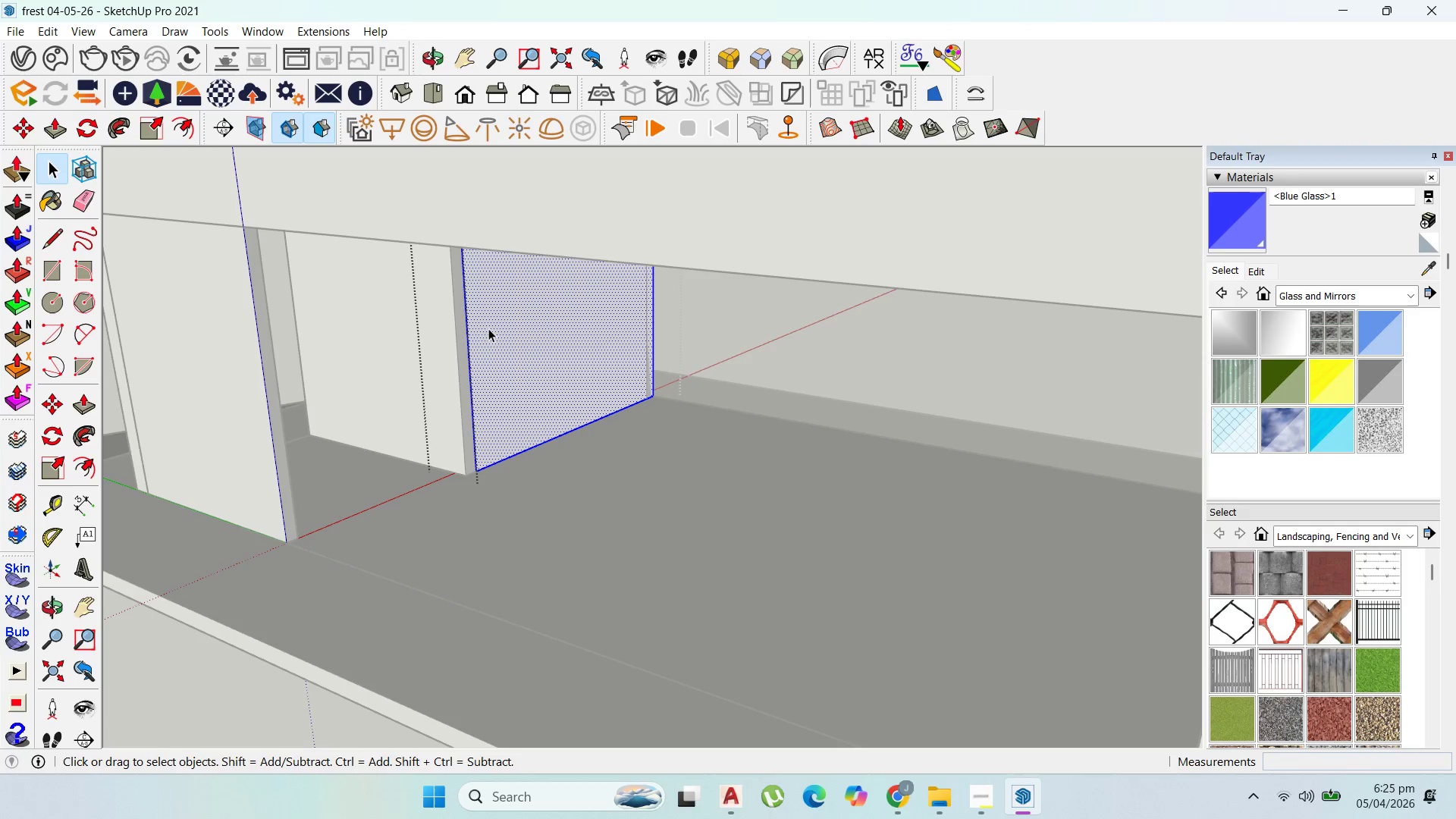 
triple_click([488, 328])
 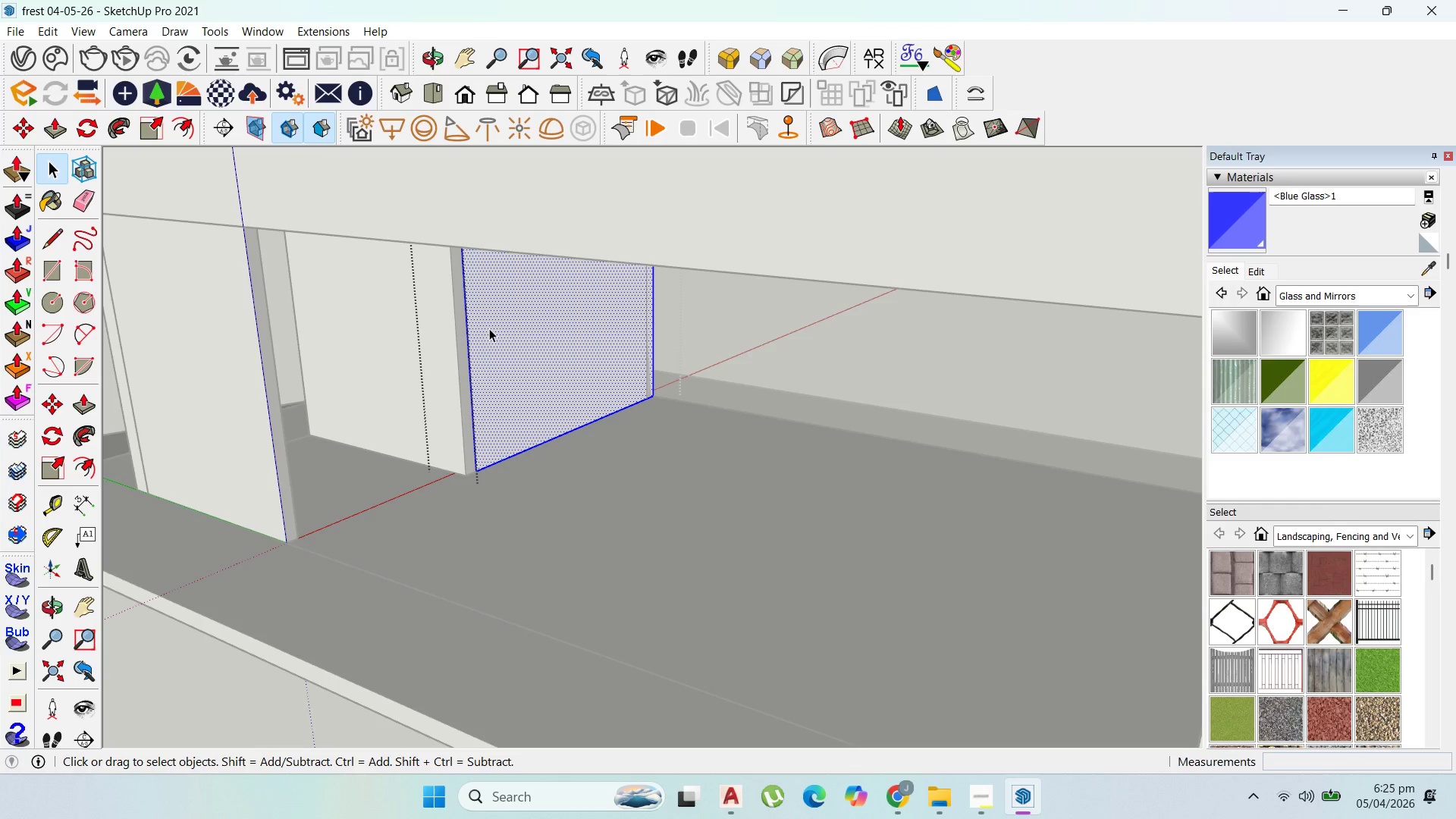 
key(P)
 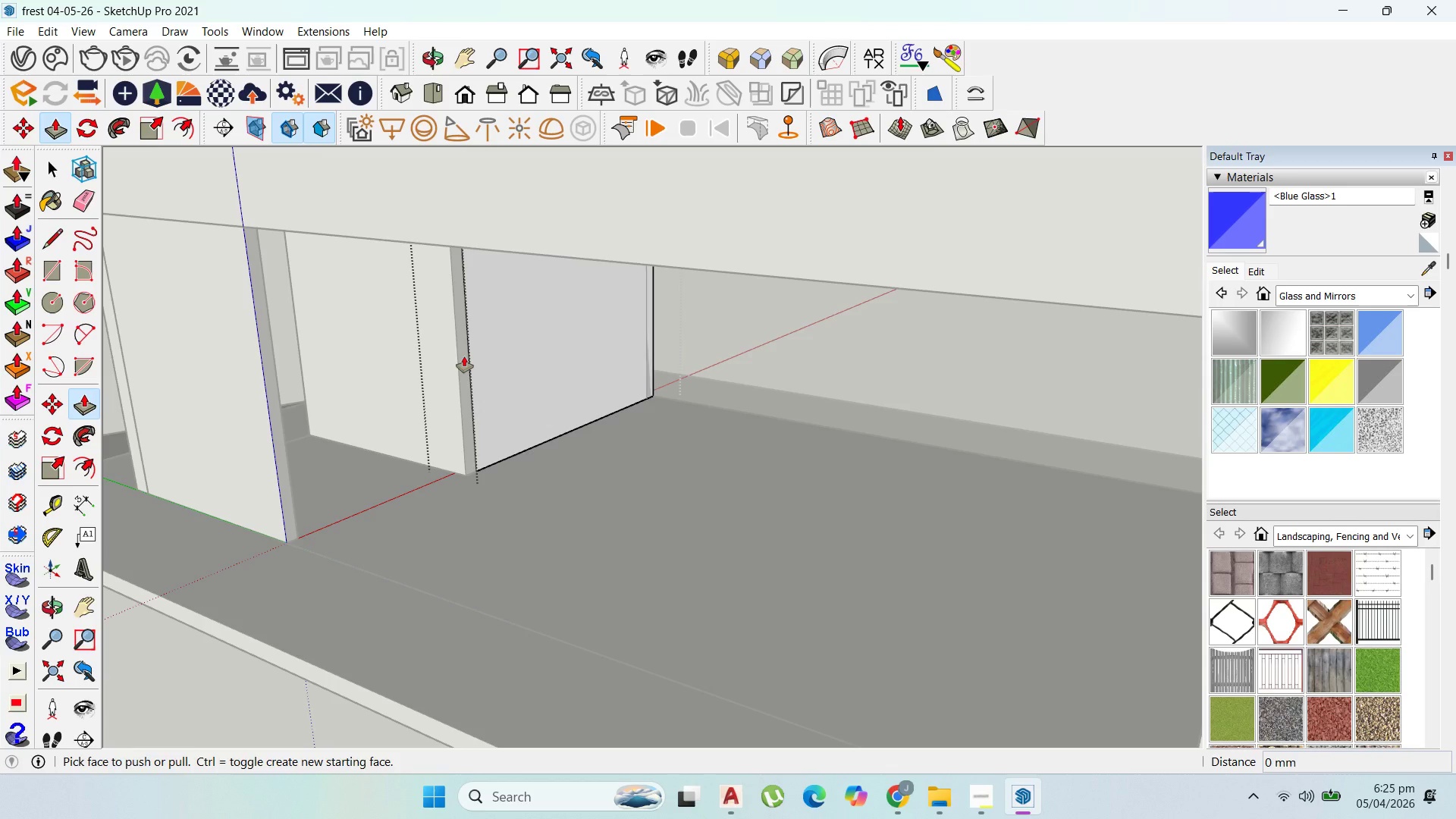 
left_click_drag(start_coordinate=[464, 356], to_coordinate=[261, 350])
 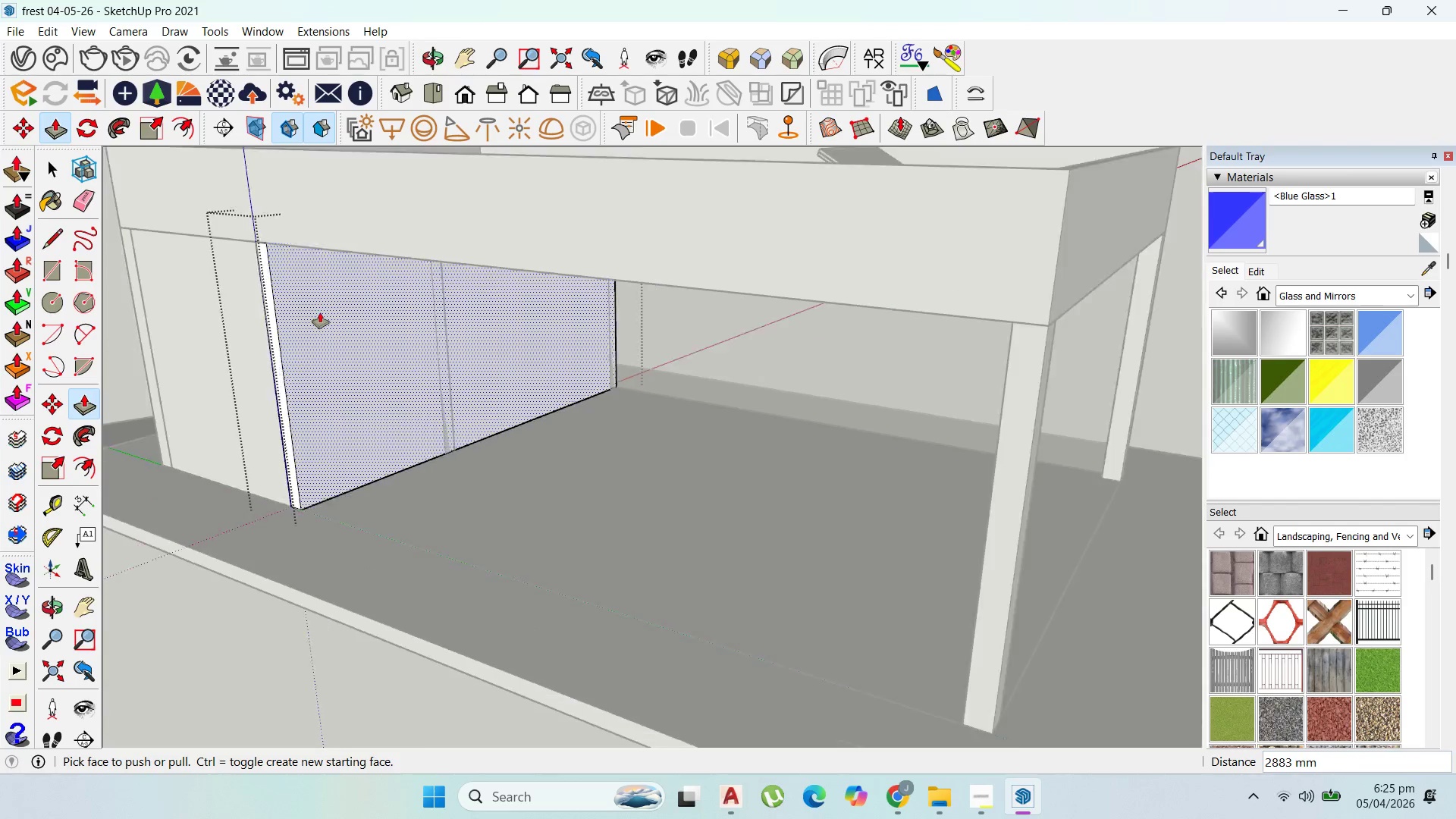 
scroll: coordinate [334, 309], scroll_direction: down, amount: 6.0
 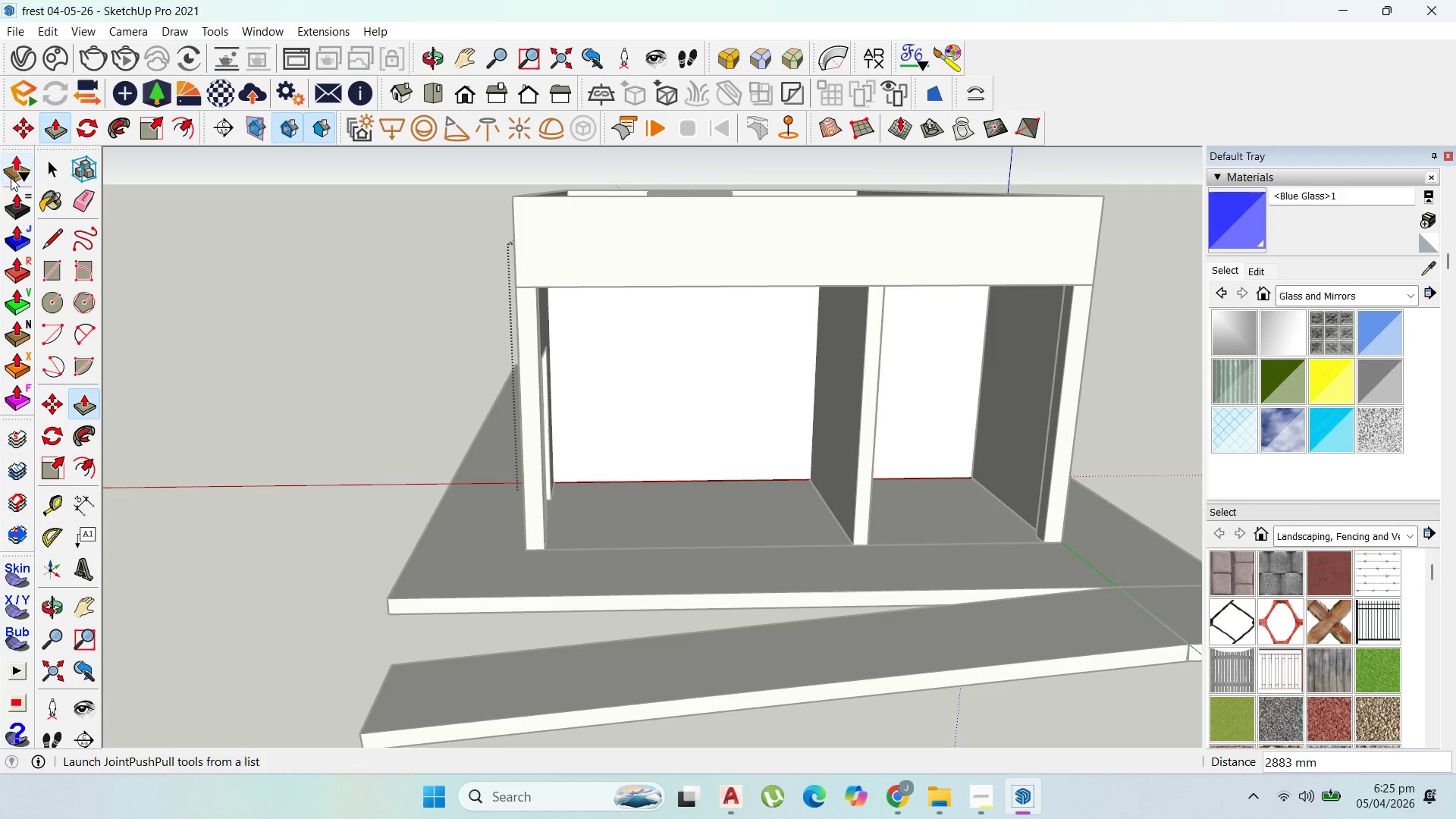 
left_click([42, 174])
 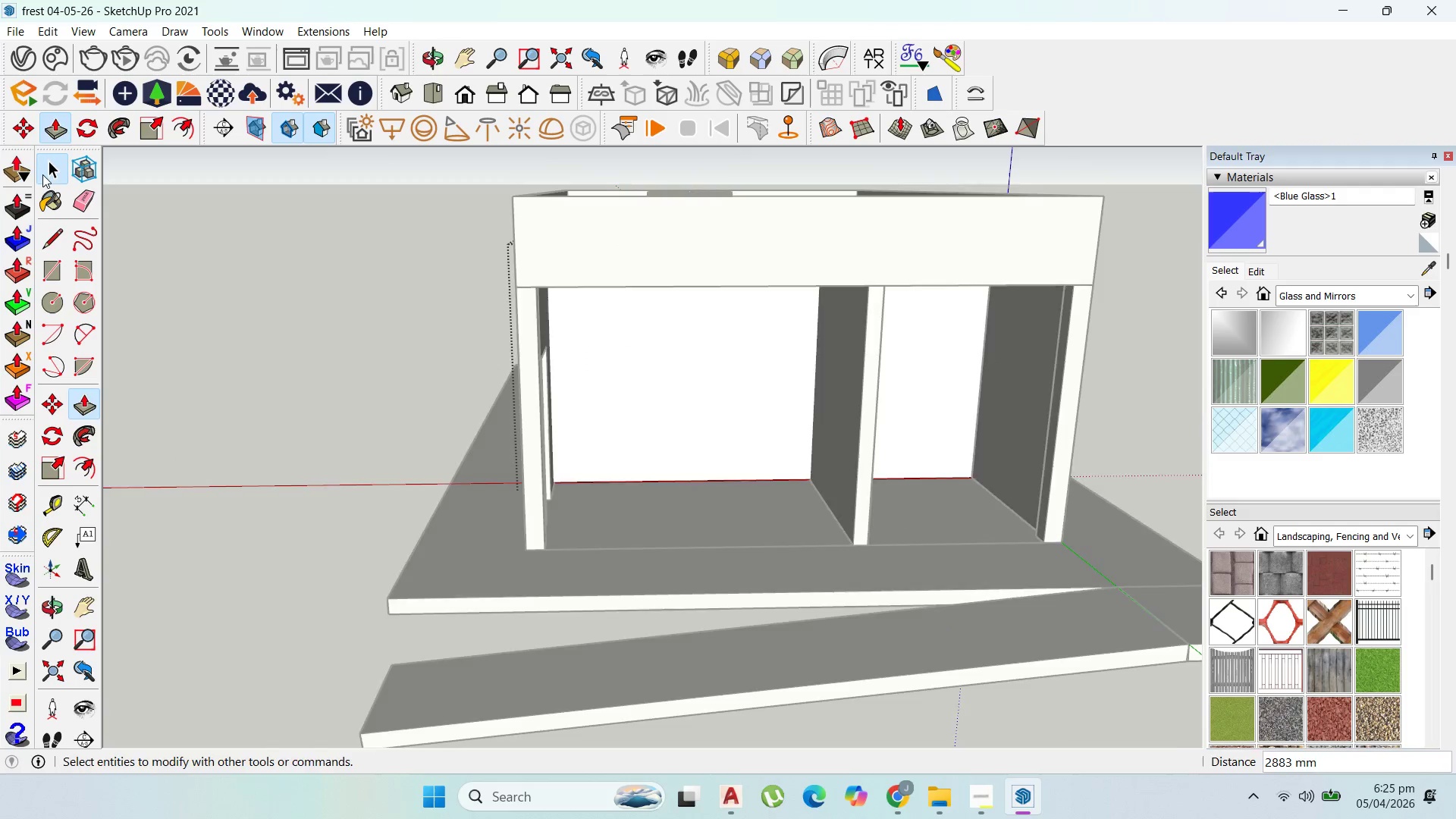 
key(Escape)
 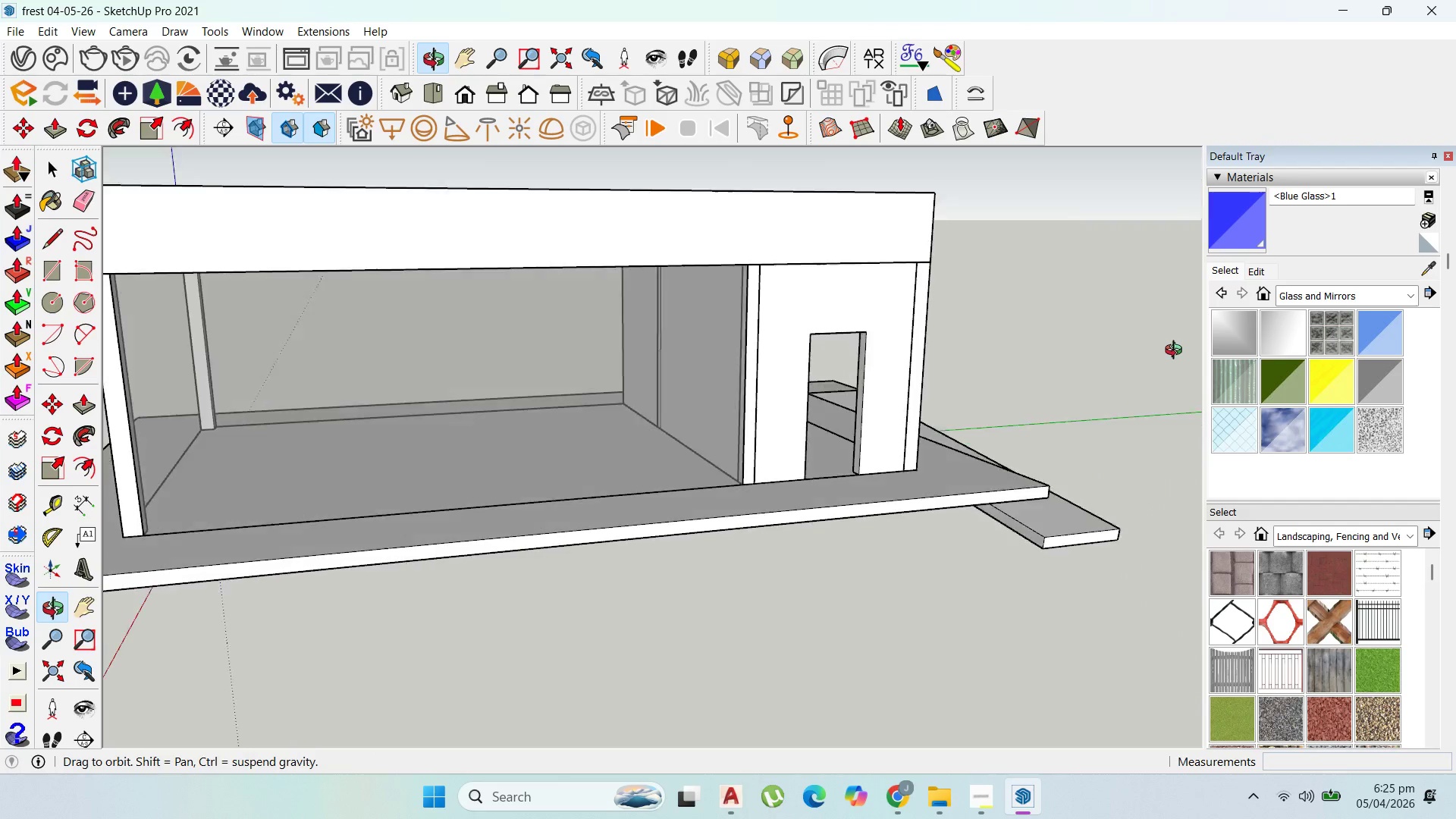 
scroll: coordinate [1002, 354], scroll_direction: down, amount: 5.0
 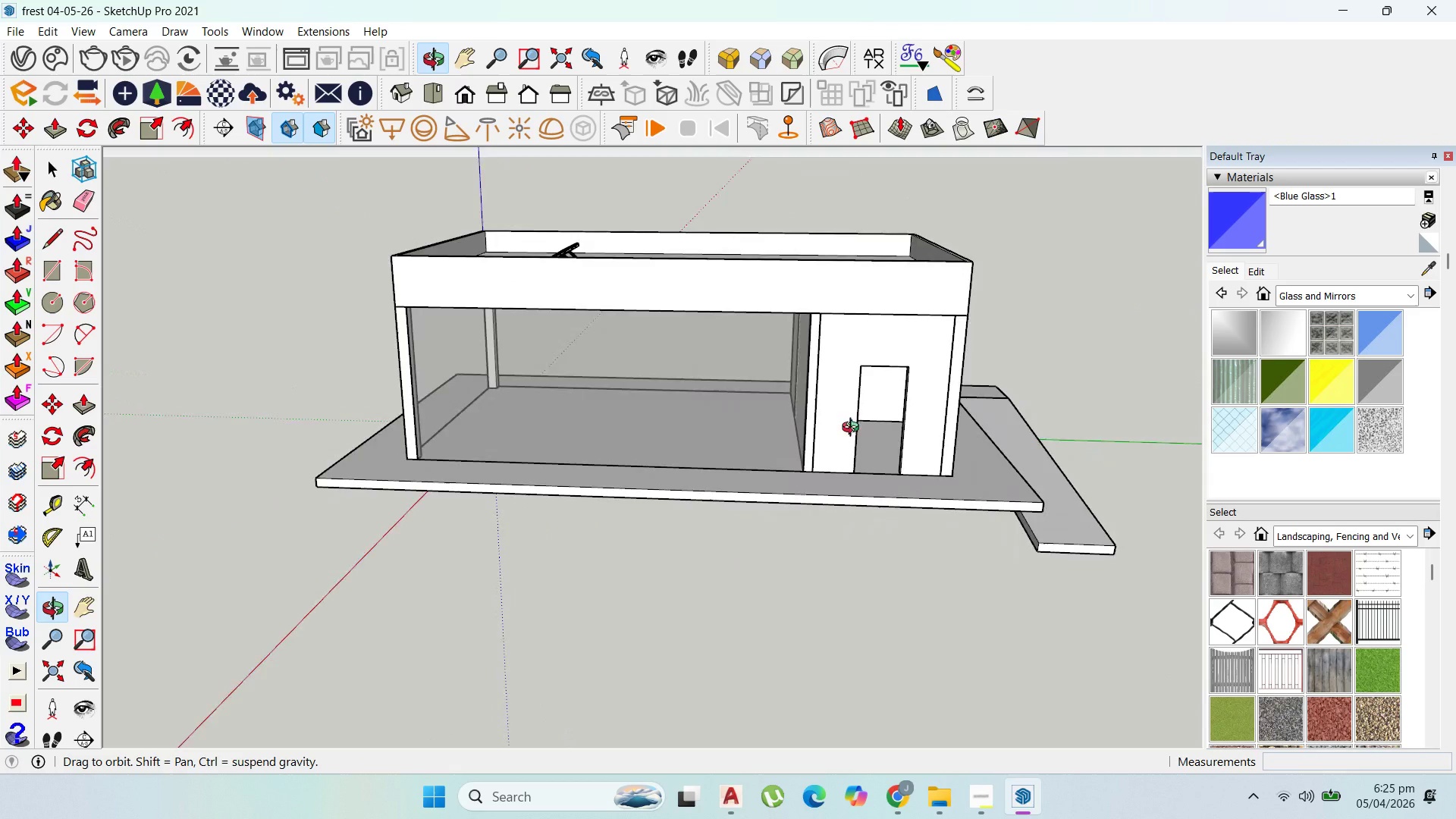 
scroll: coordinate [862, 453], scroll_direction: up, amount: 1.0
 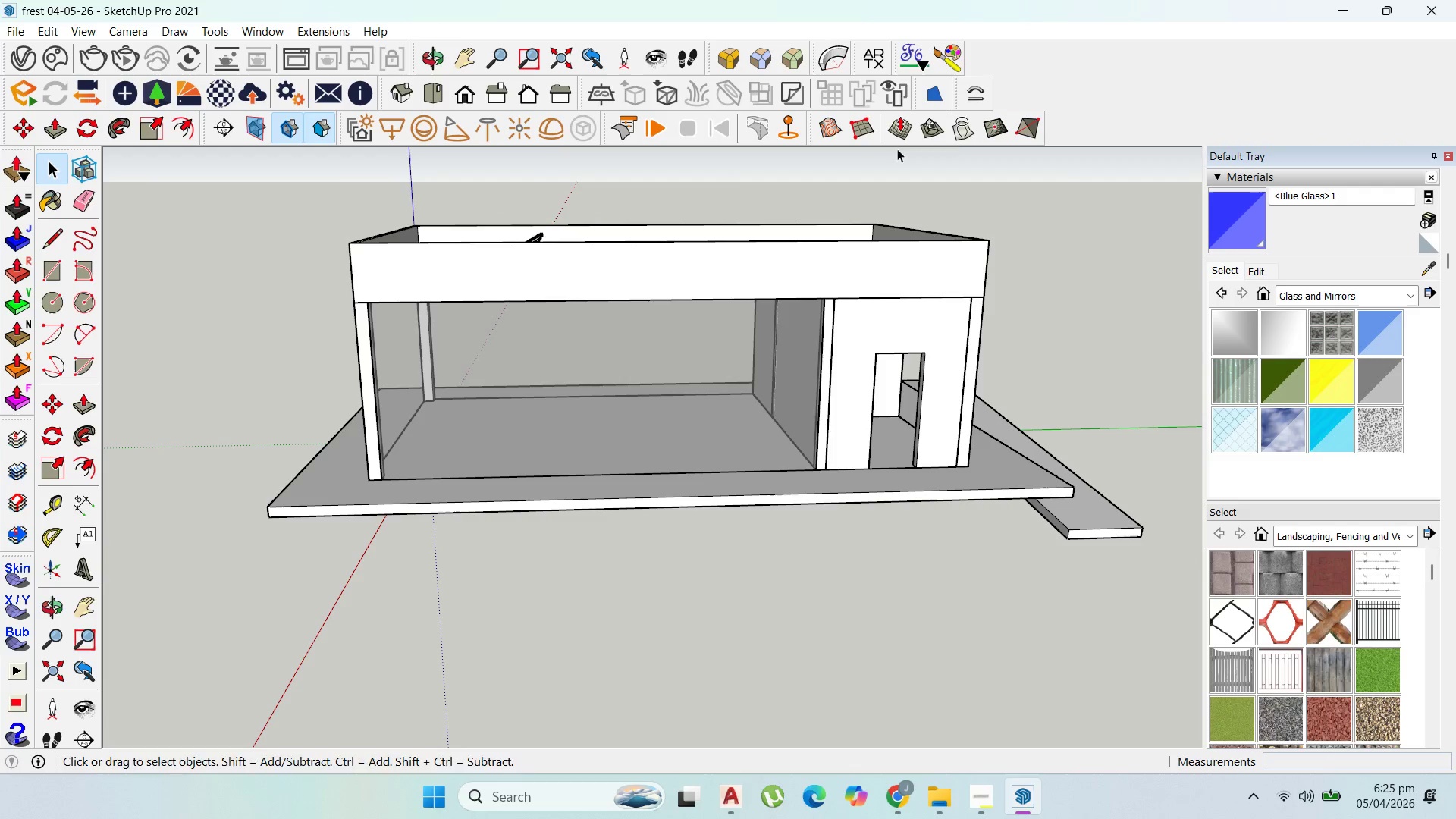 
wait(6.1)
 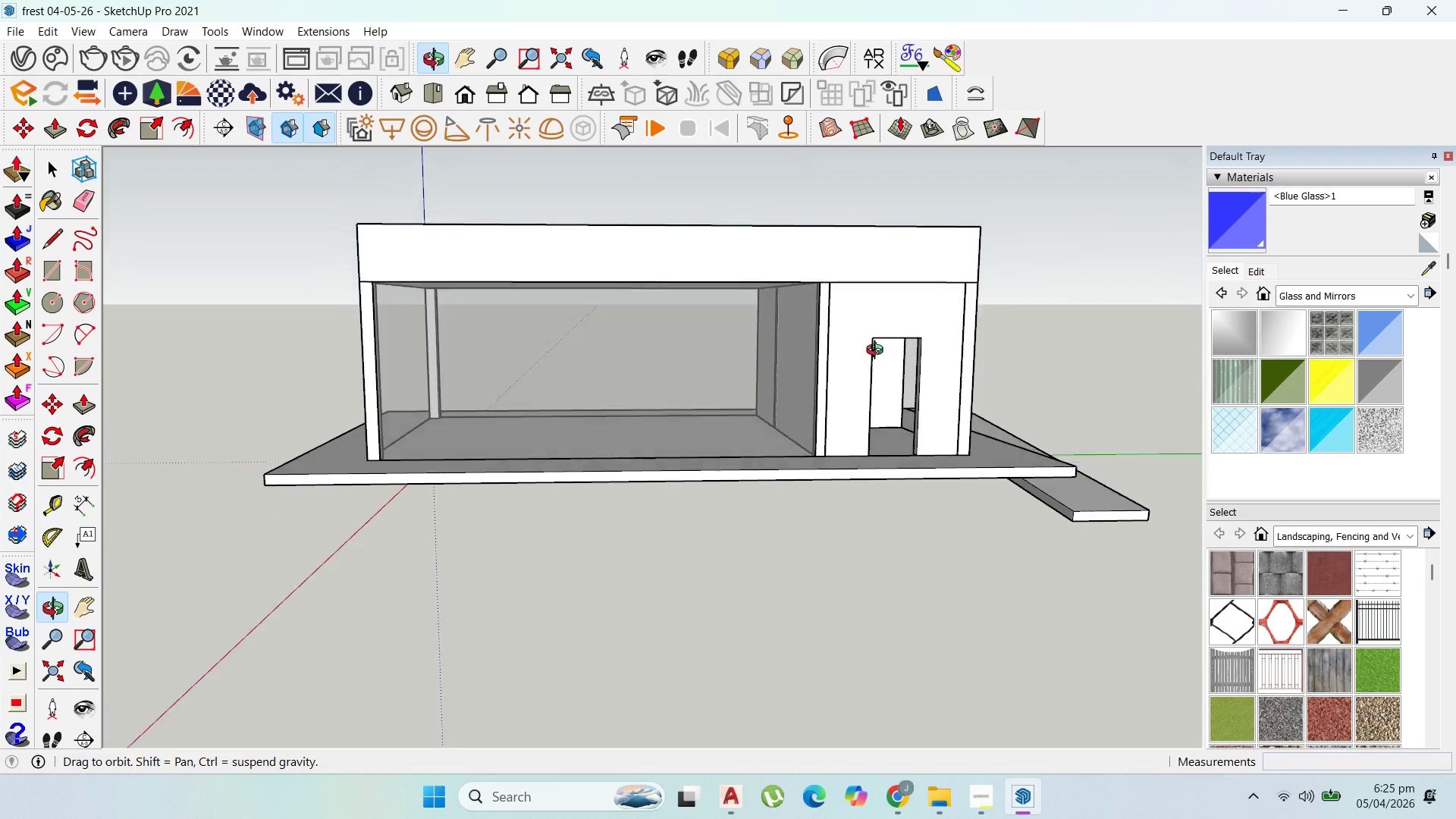 
scroll: coordinate [975, 734], scroll_direction: up, amount: 1.0
 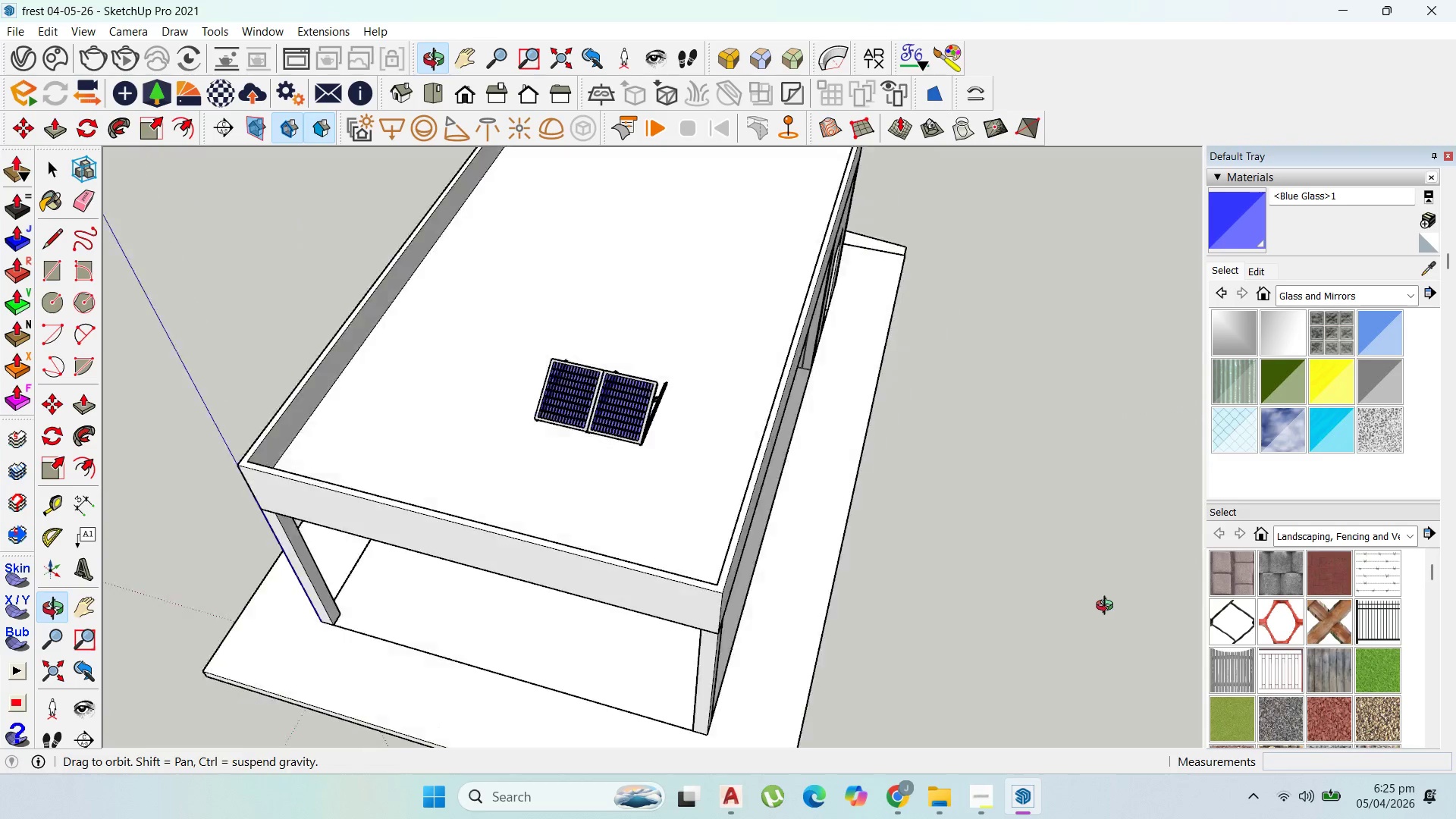 
scroll: coordinate [752, 592], scroll_direction: down, amount: 2.0
 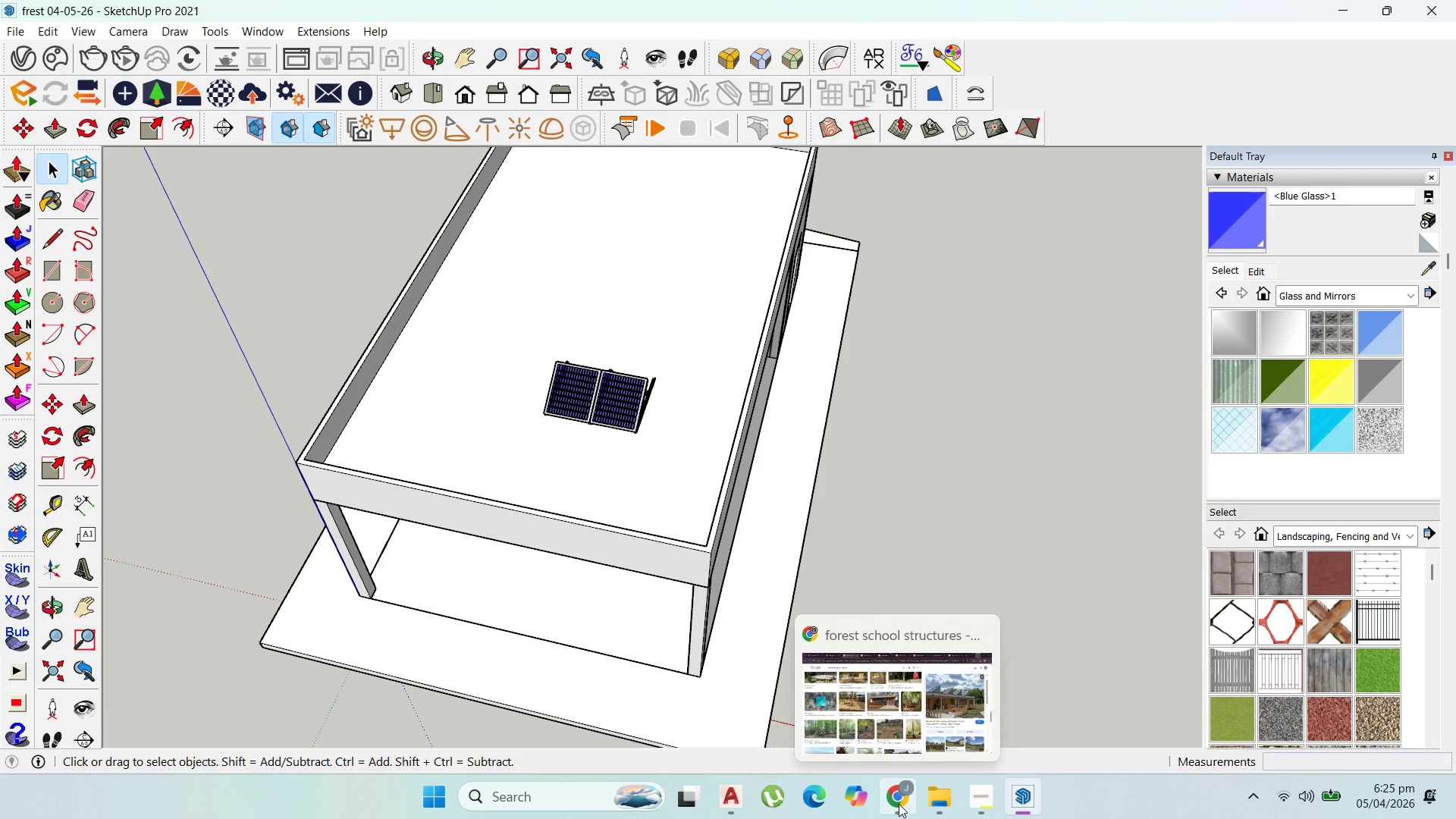 
left_click([899, 804])
 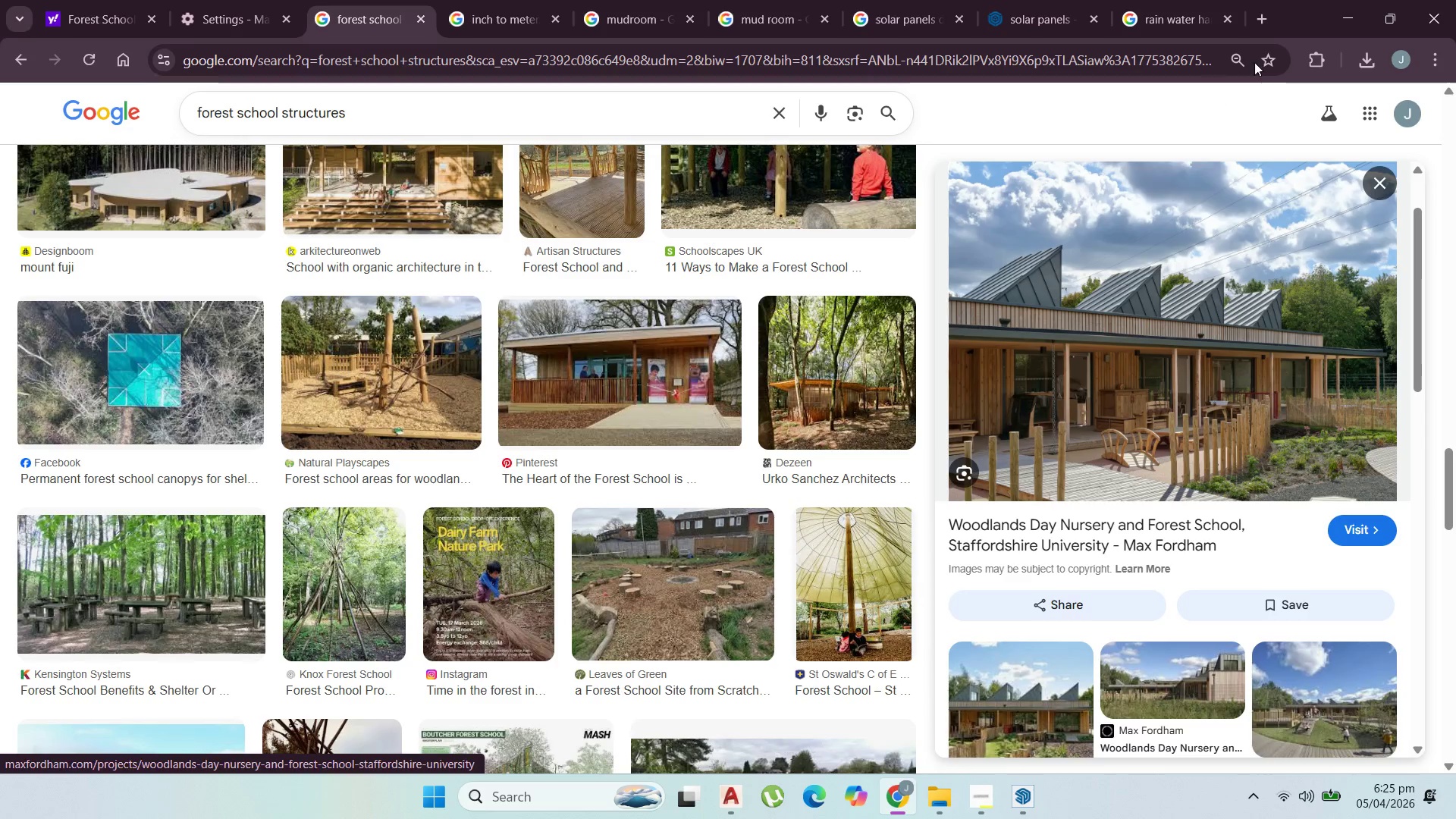 
left_click([1351, 7])
 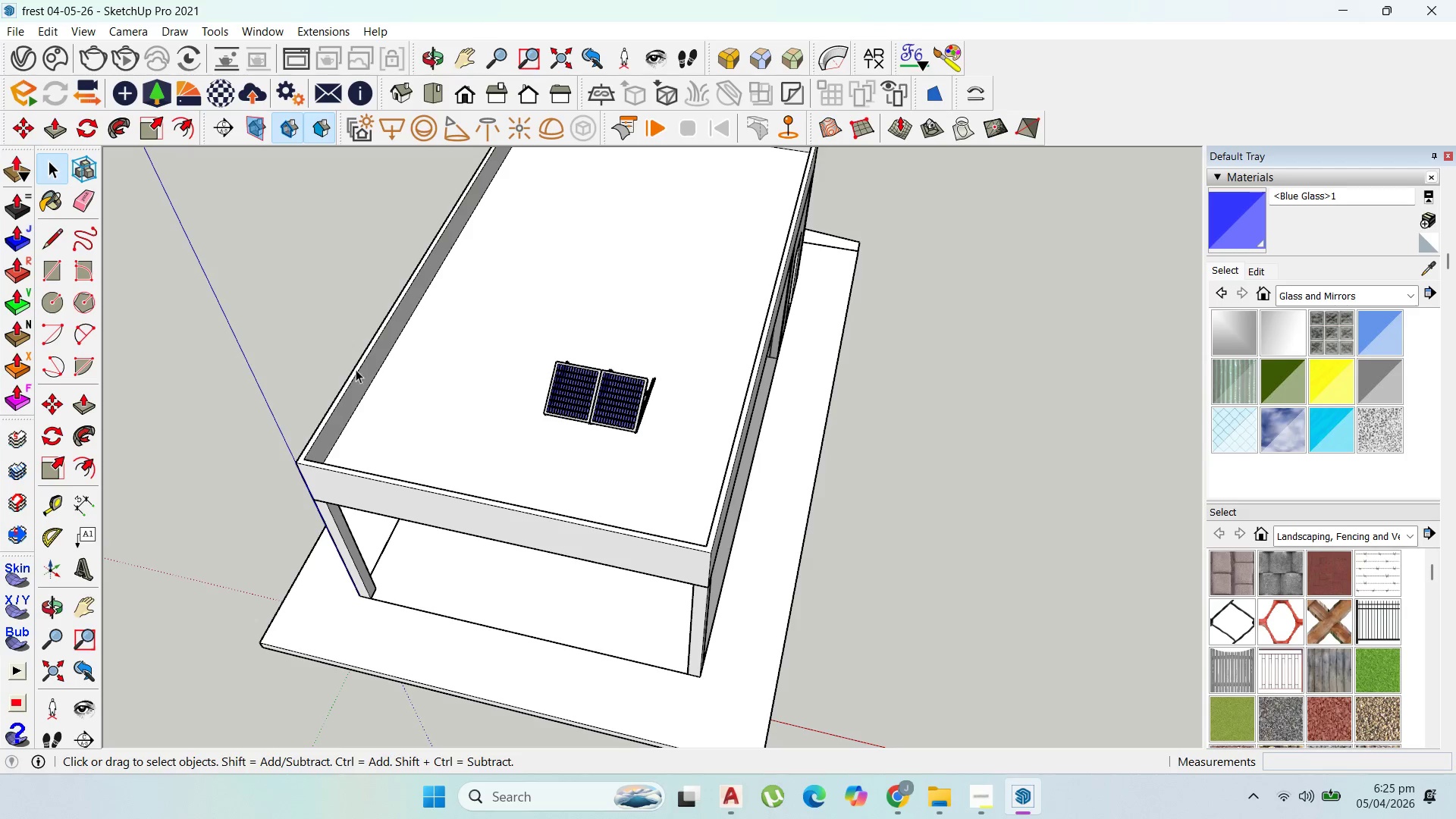 
scroll: coordinate [466, 404], scroll_direction: down, amount: 3.0
 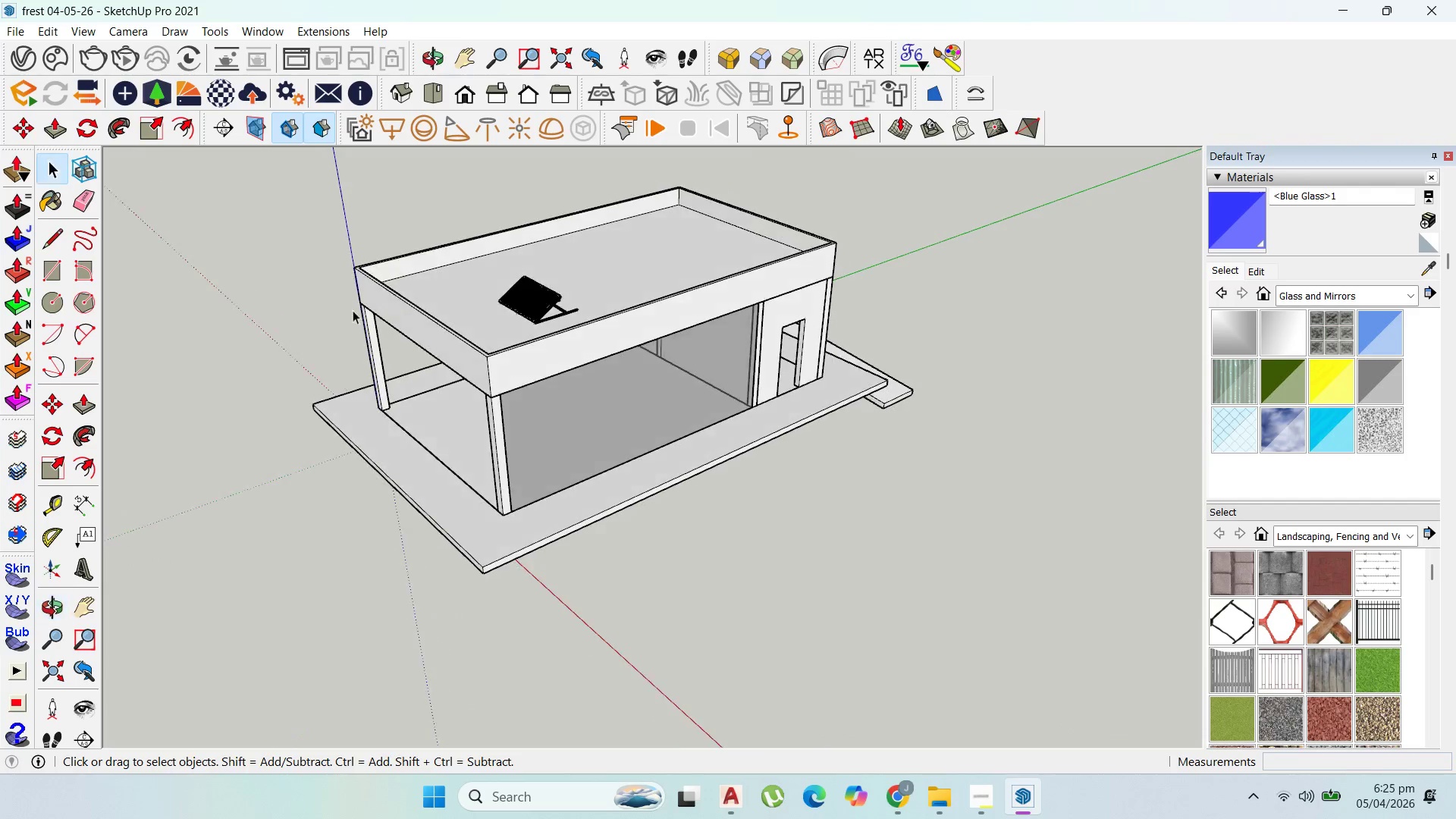 
scroll: coordinate [529, 413], scroll_direction: up, amount: 1.0
 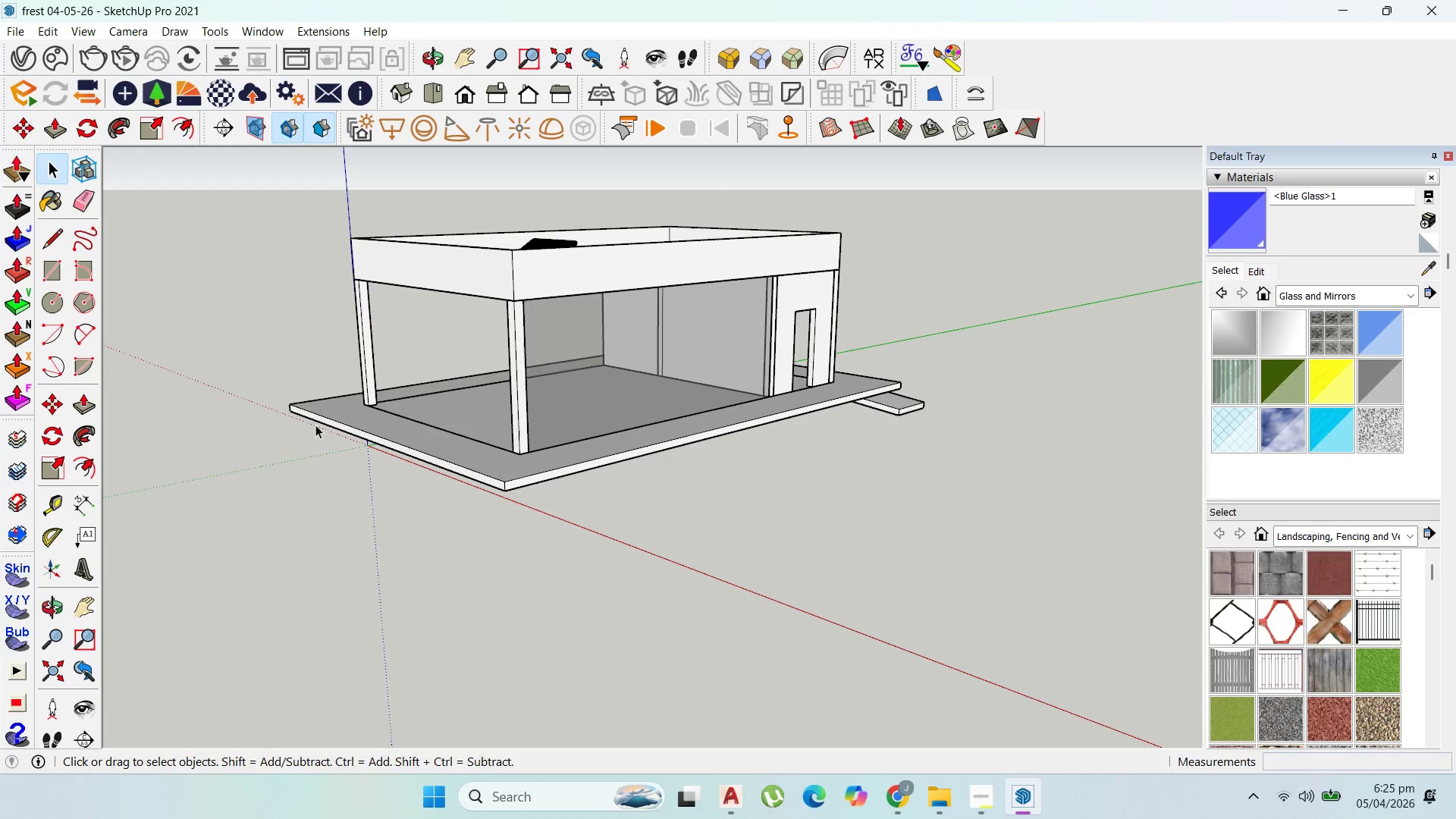 
wait(16.99)
 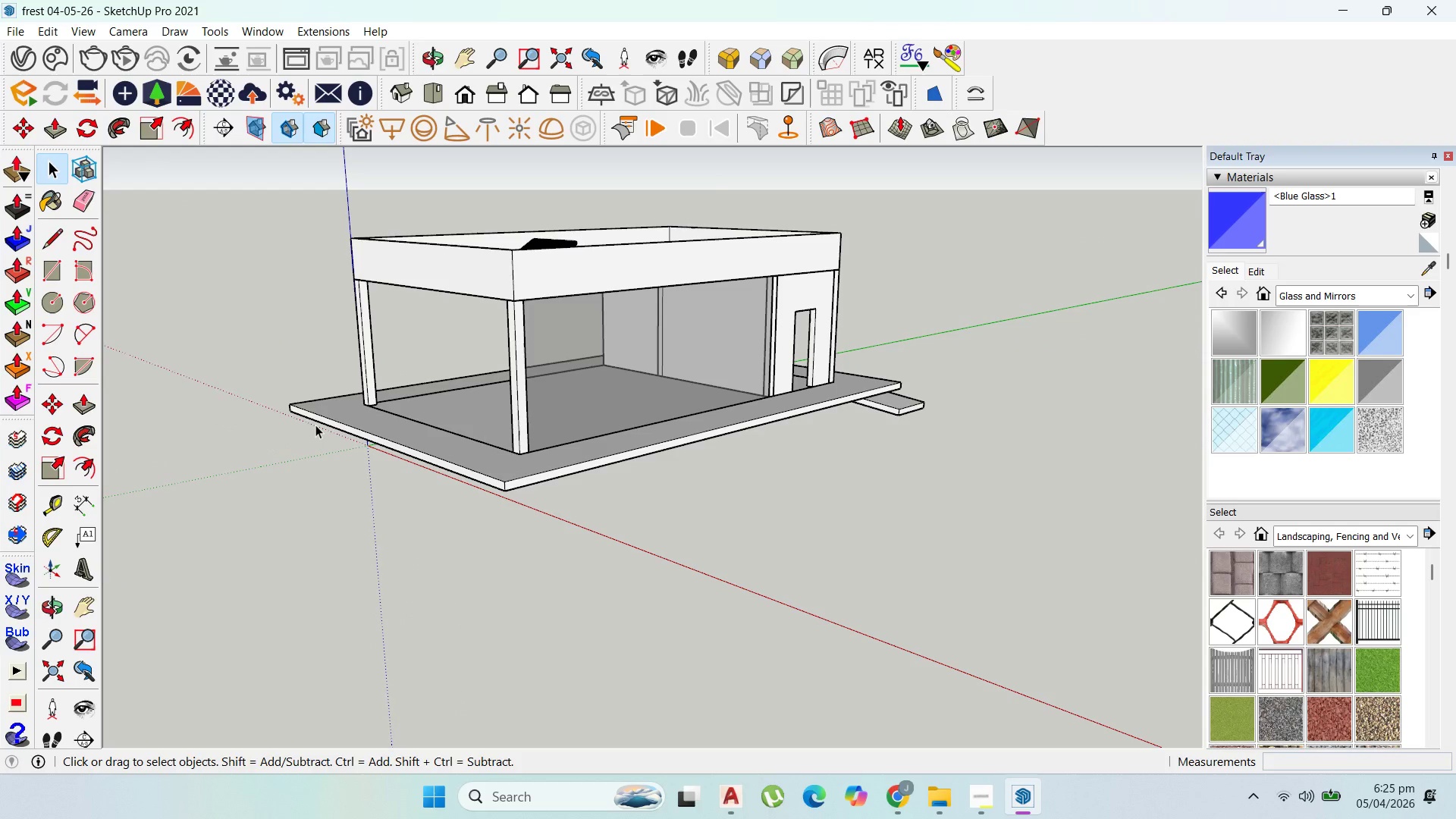 
left_click([17, 35])
 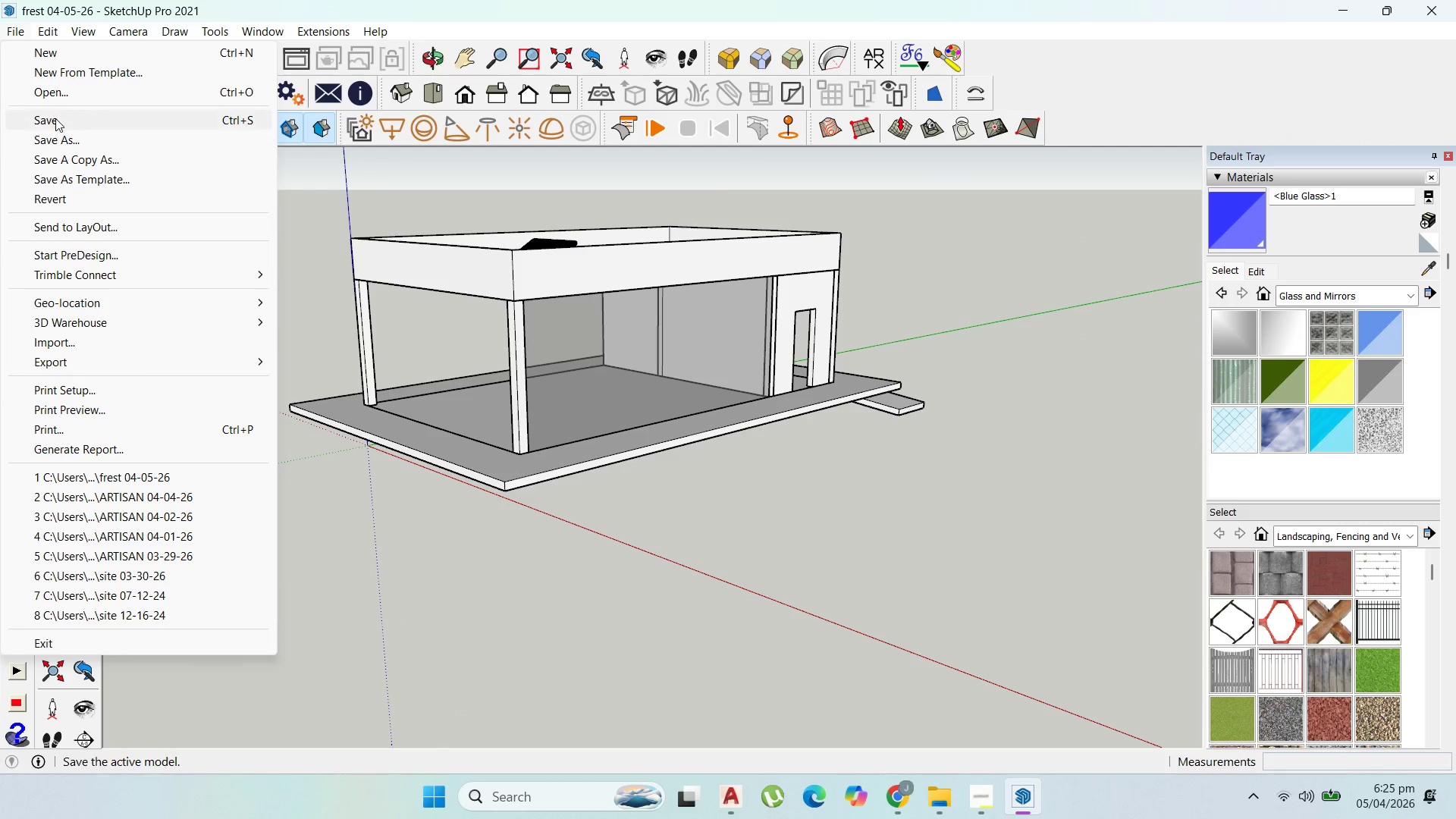 
left_click([57, 122])